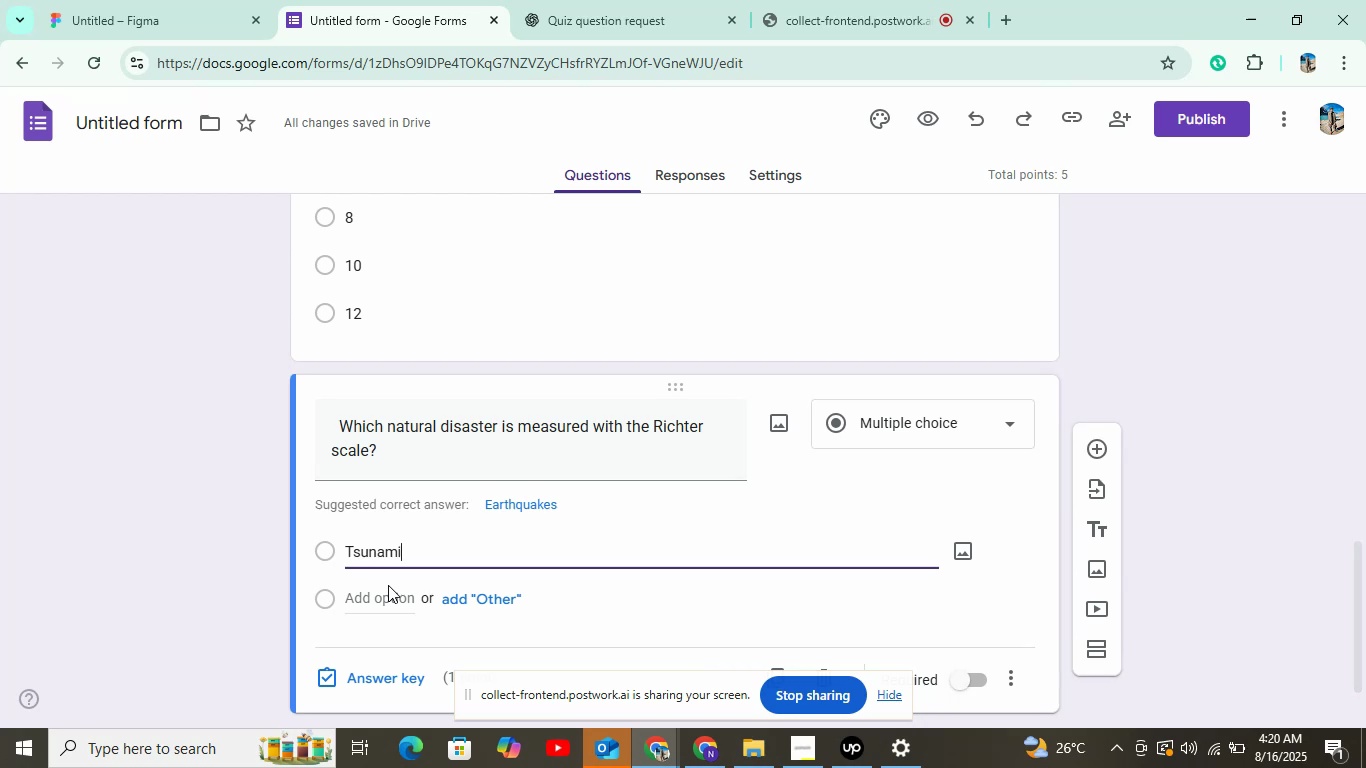 
wait(44.02)
 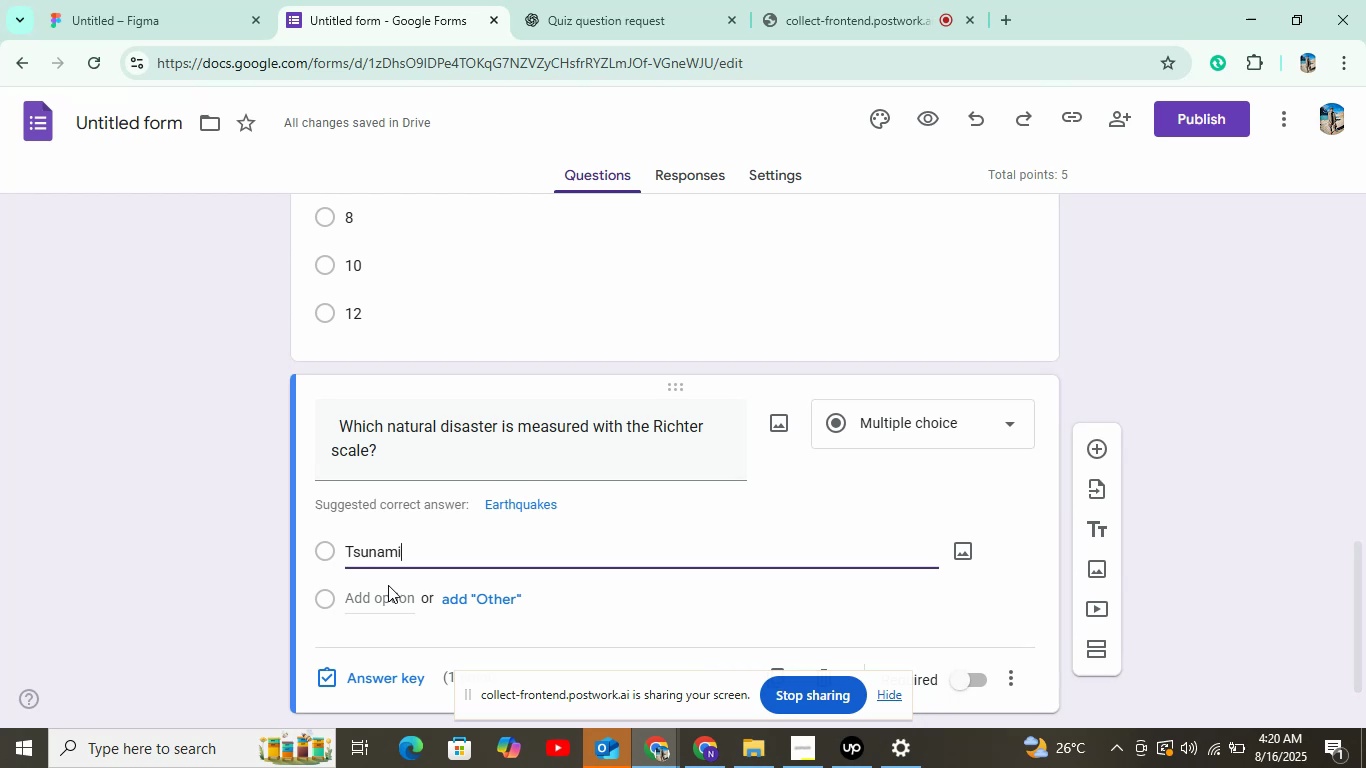 
scroll: coordinate [386, 397], scroll_direction: down, amount: 4.0
 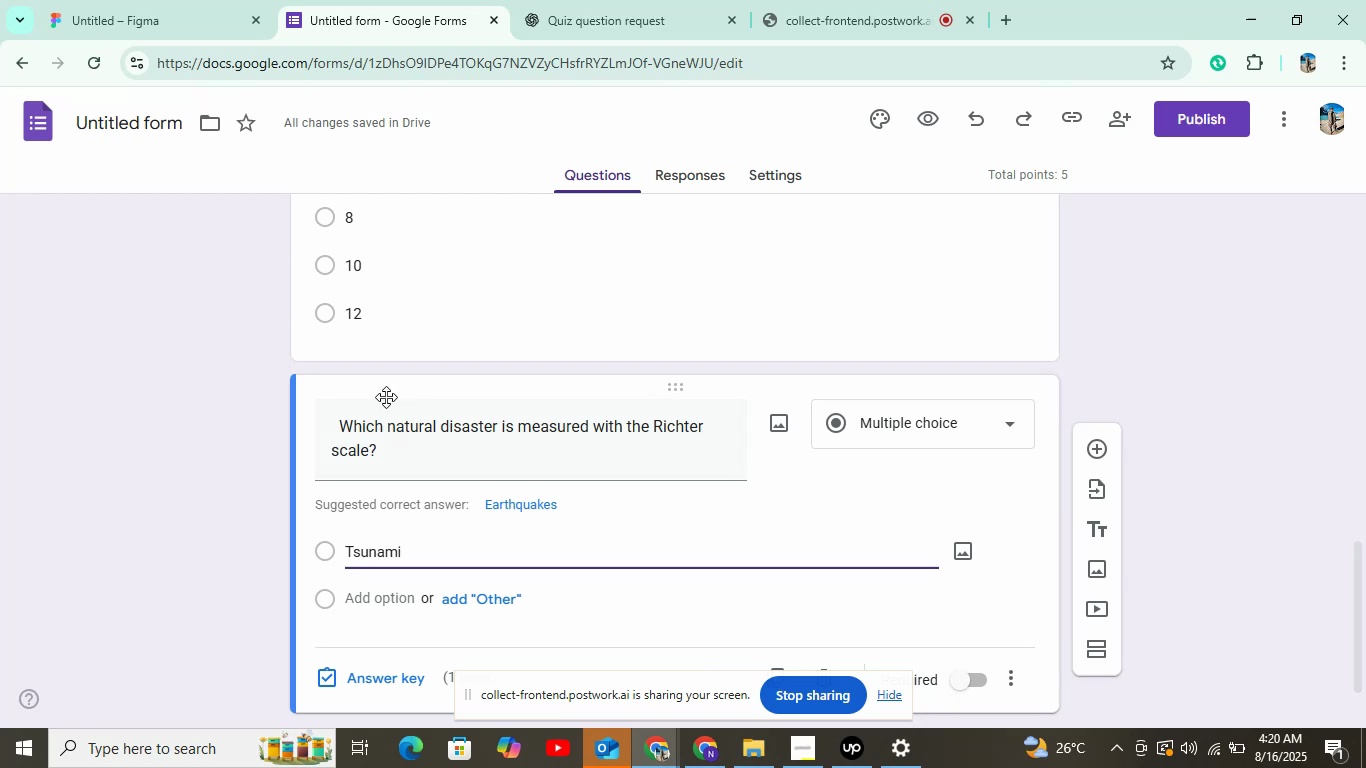 
left_click([527, 0])
 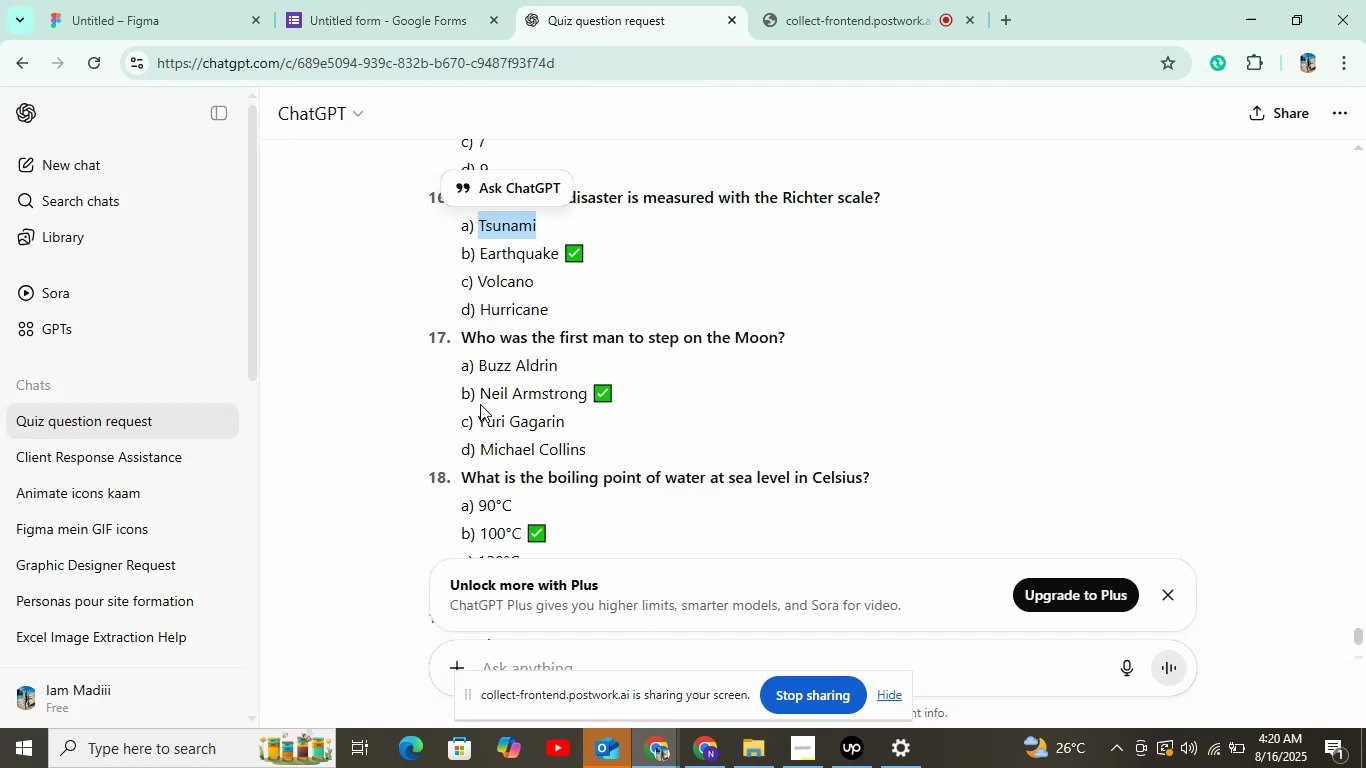 
double_click([501, 253])
 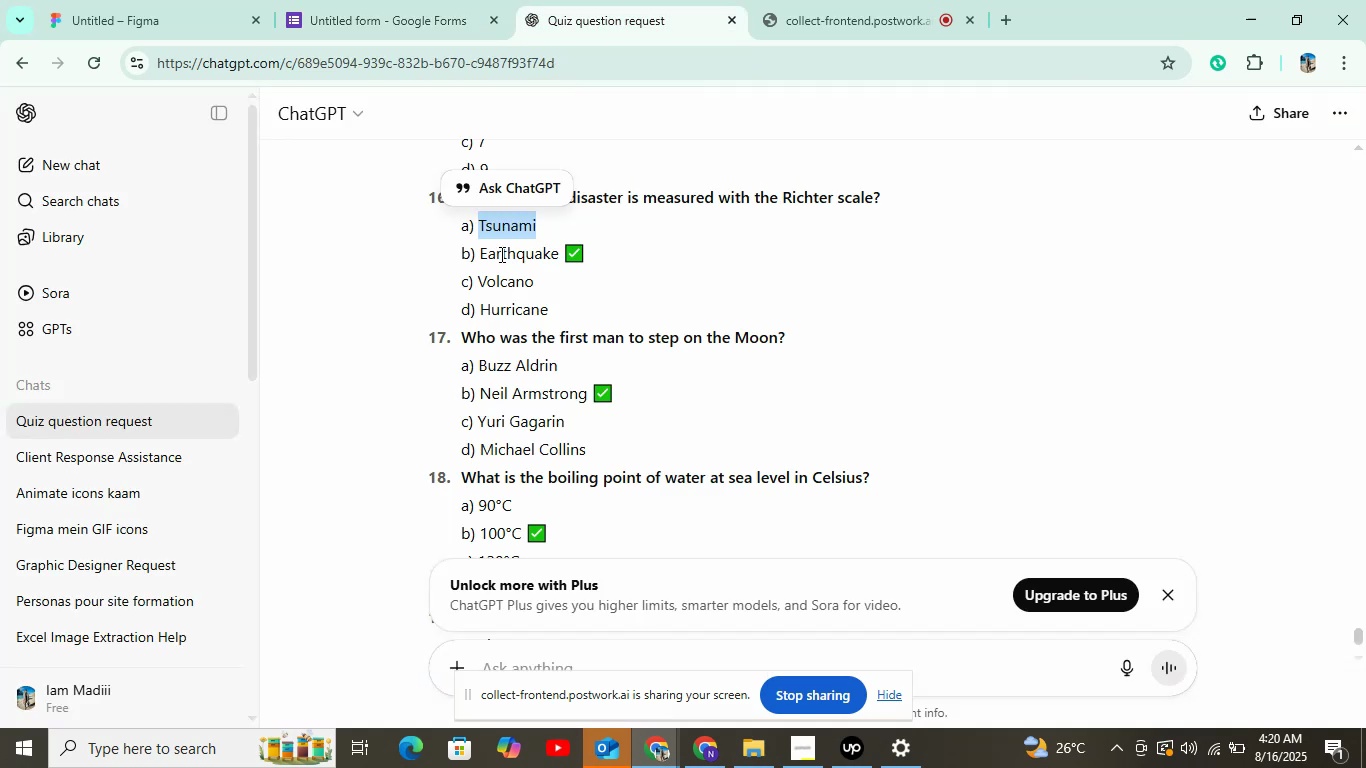 
key(Control+C)
 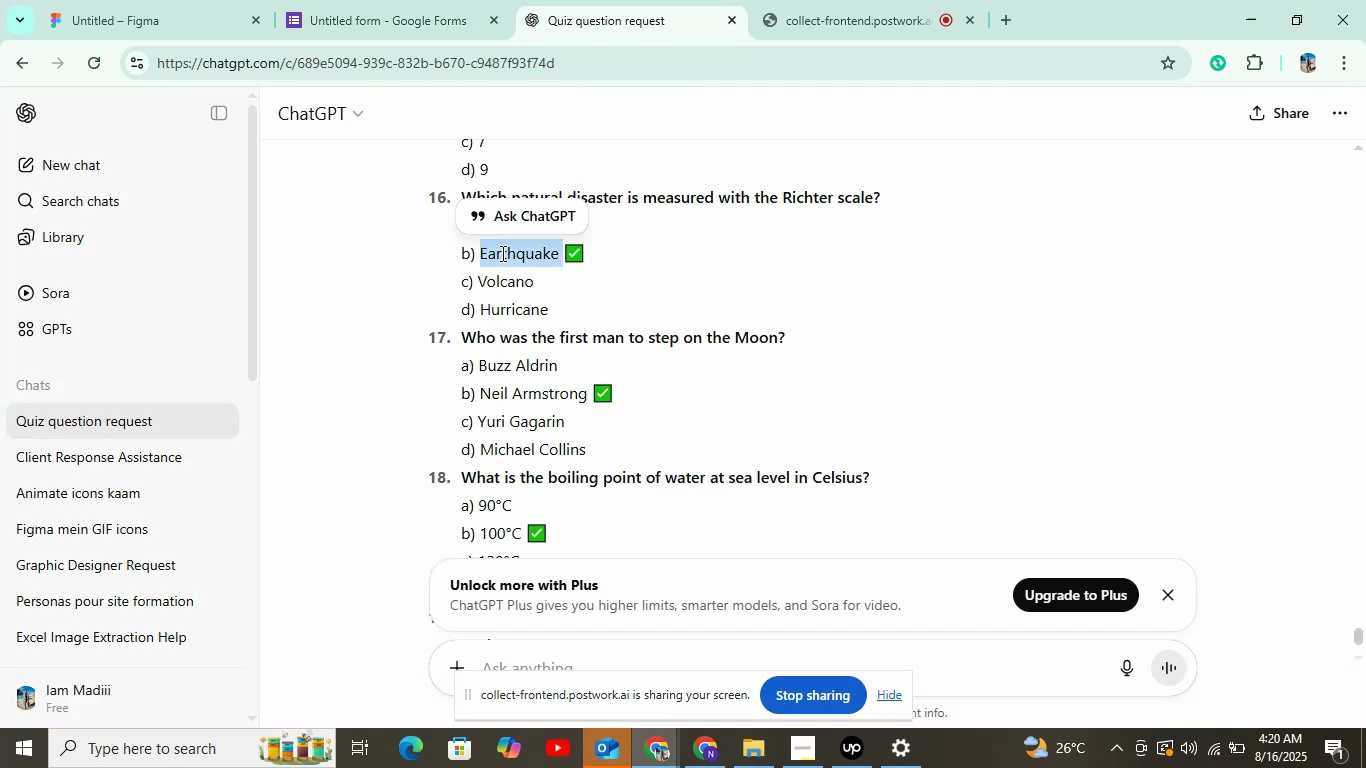 
key(Control+C)
 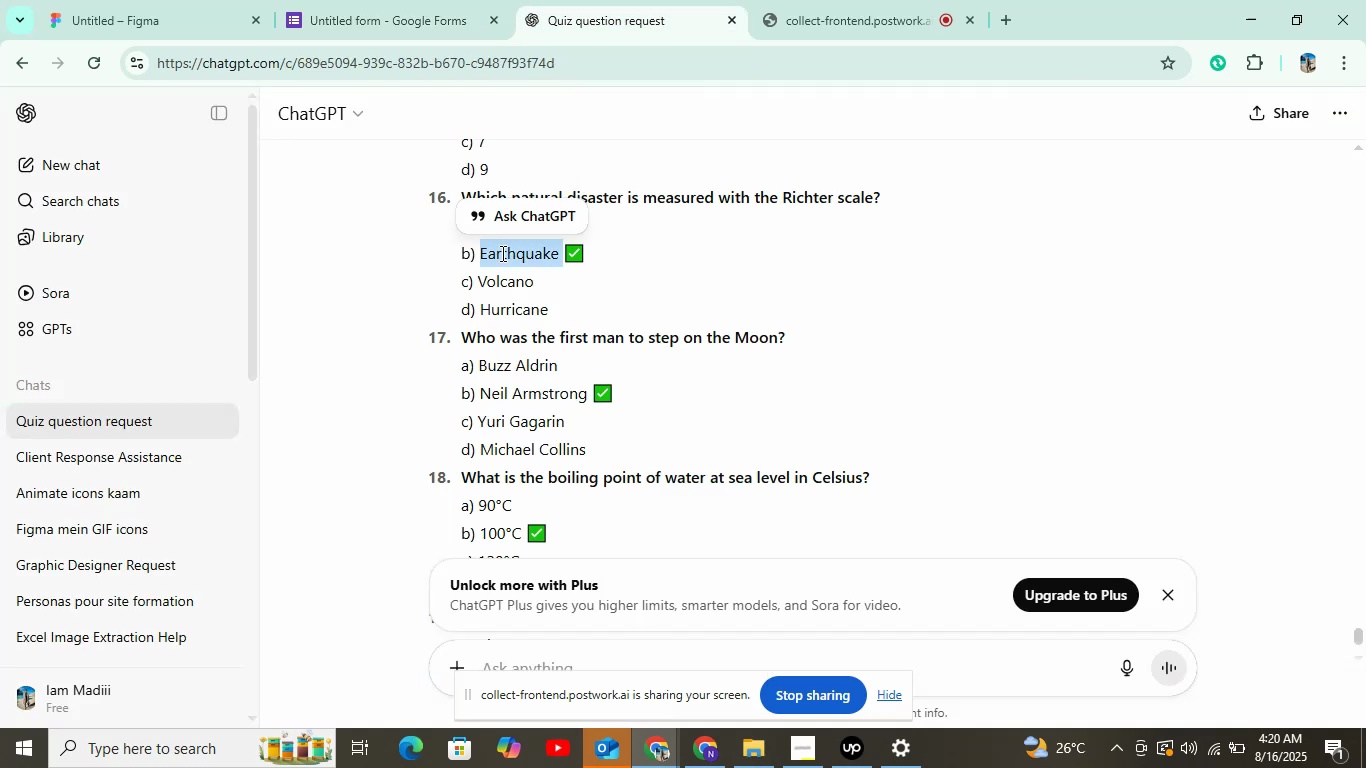 
key(Control+C)
 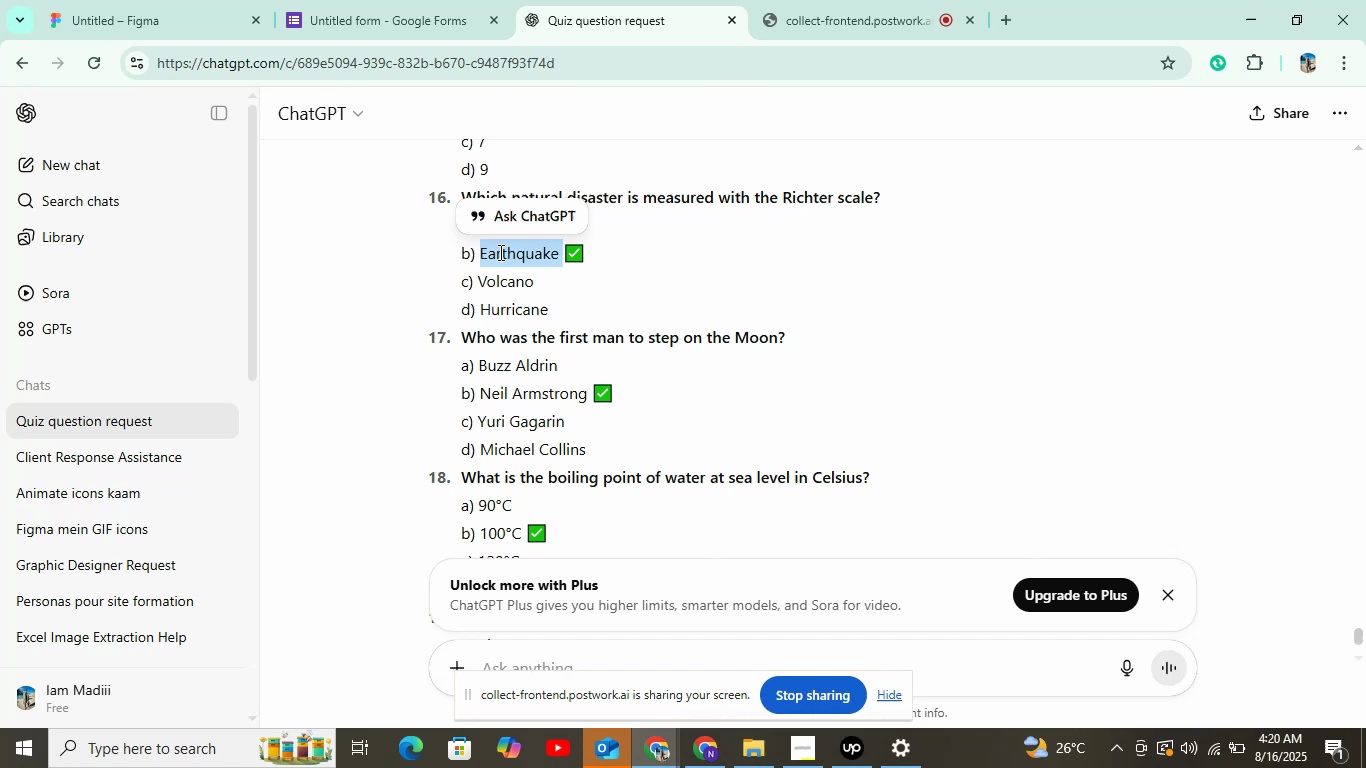 
left_click([419, 0])
 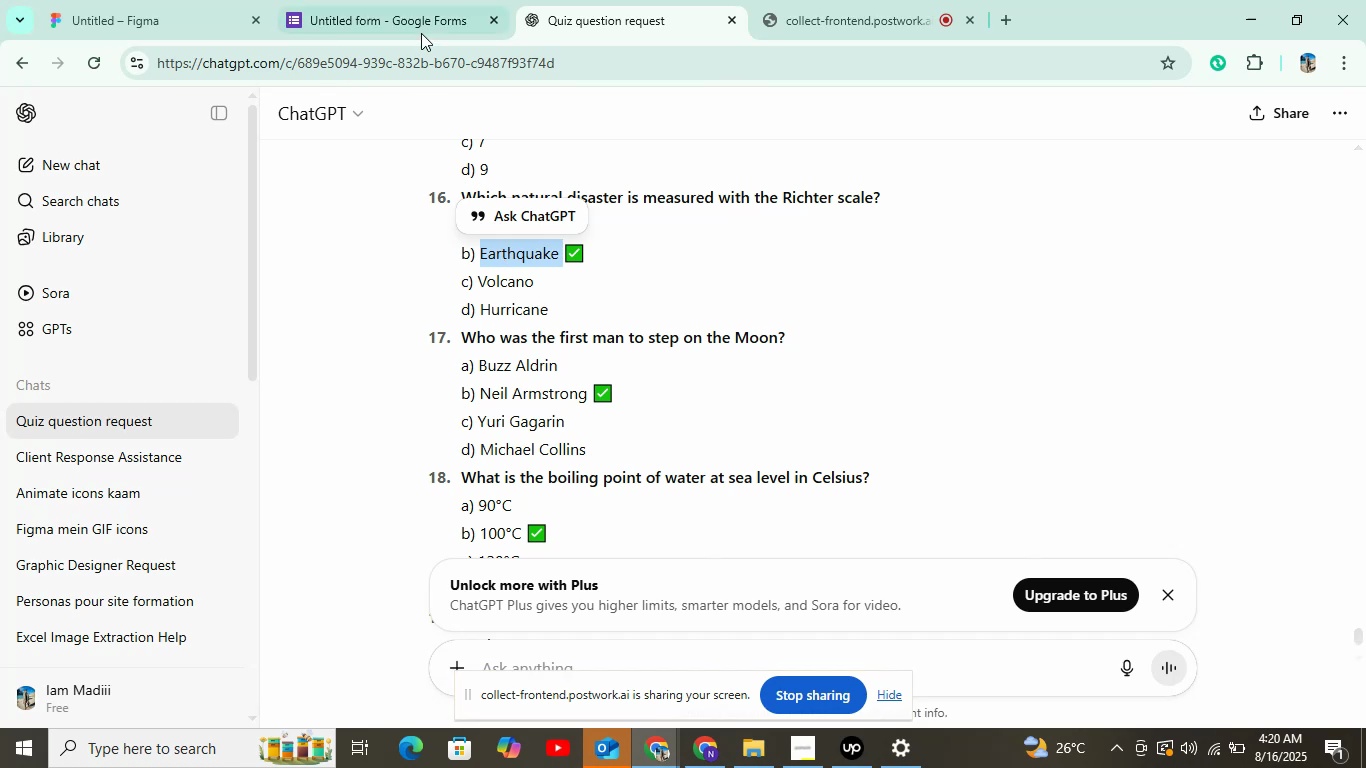 
hold_key(key=ControlLeft, duration=0.39)
 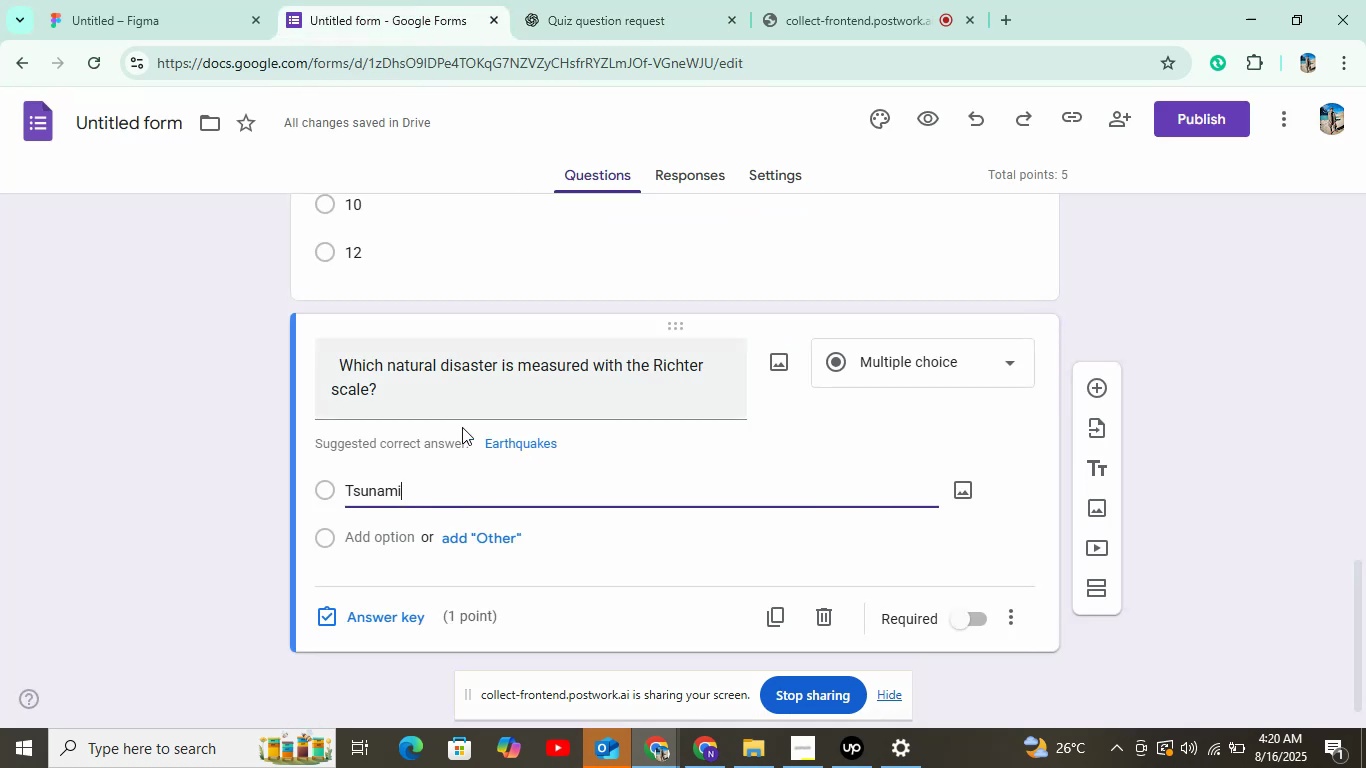 
left_click([398, 537])
 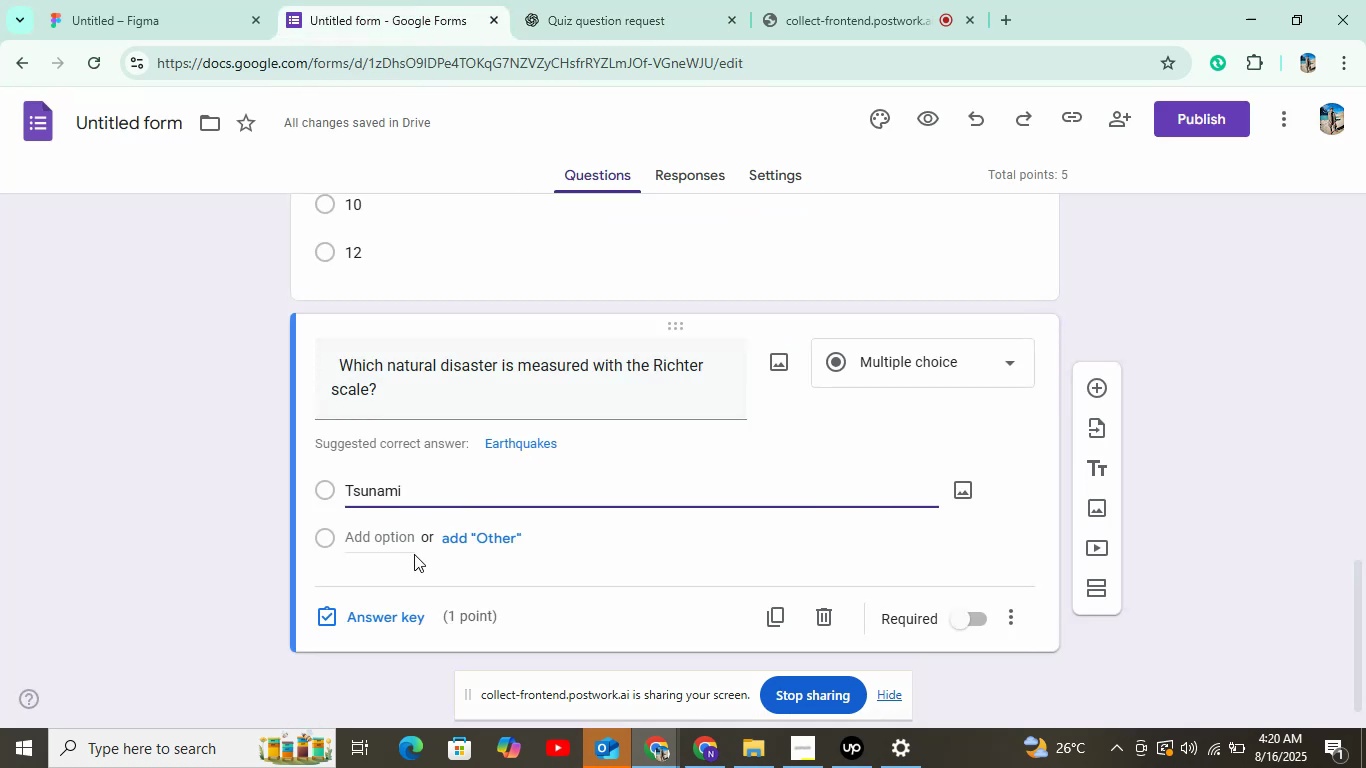 
key(Control+V)
 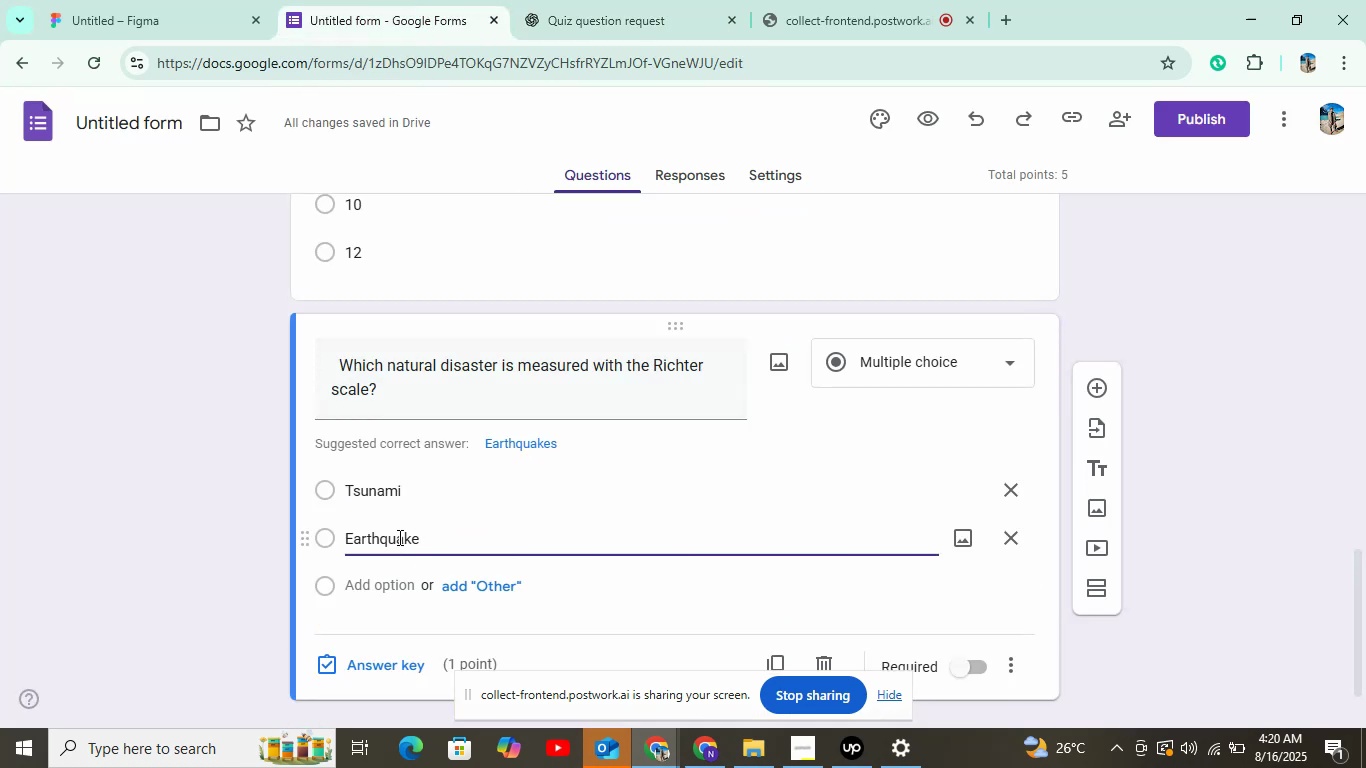 
left_click([387, 562])
 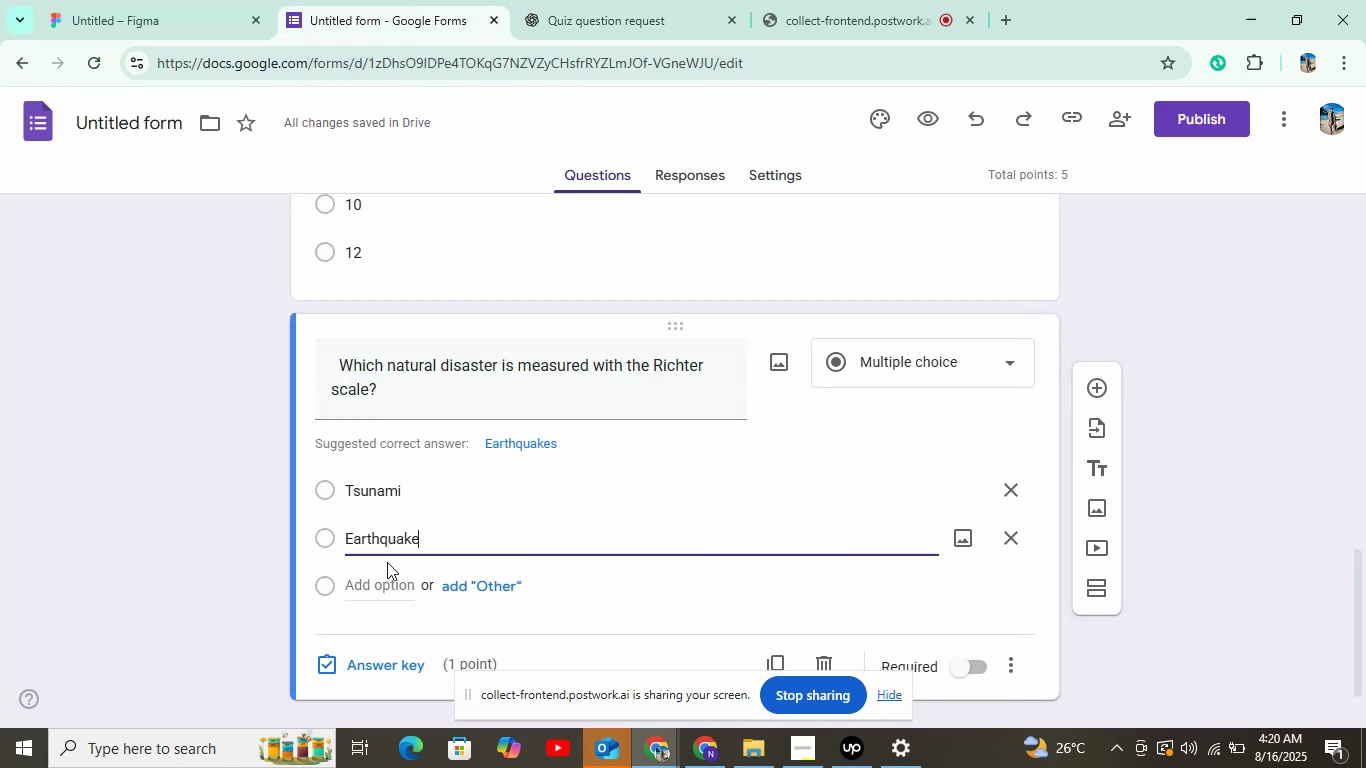 
left_click([387, 585])
 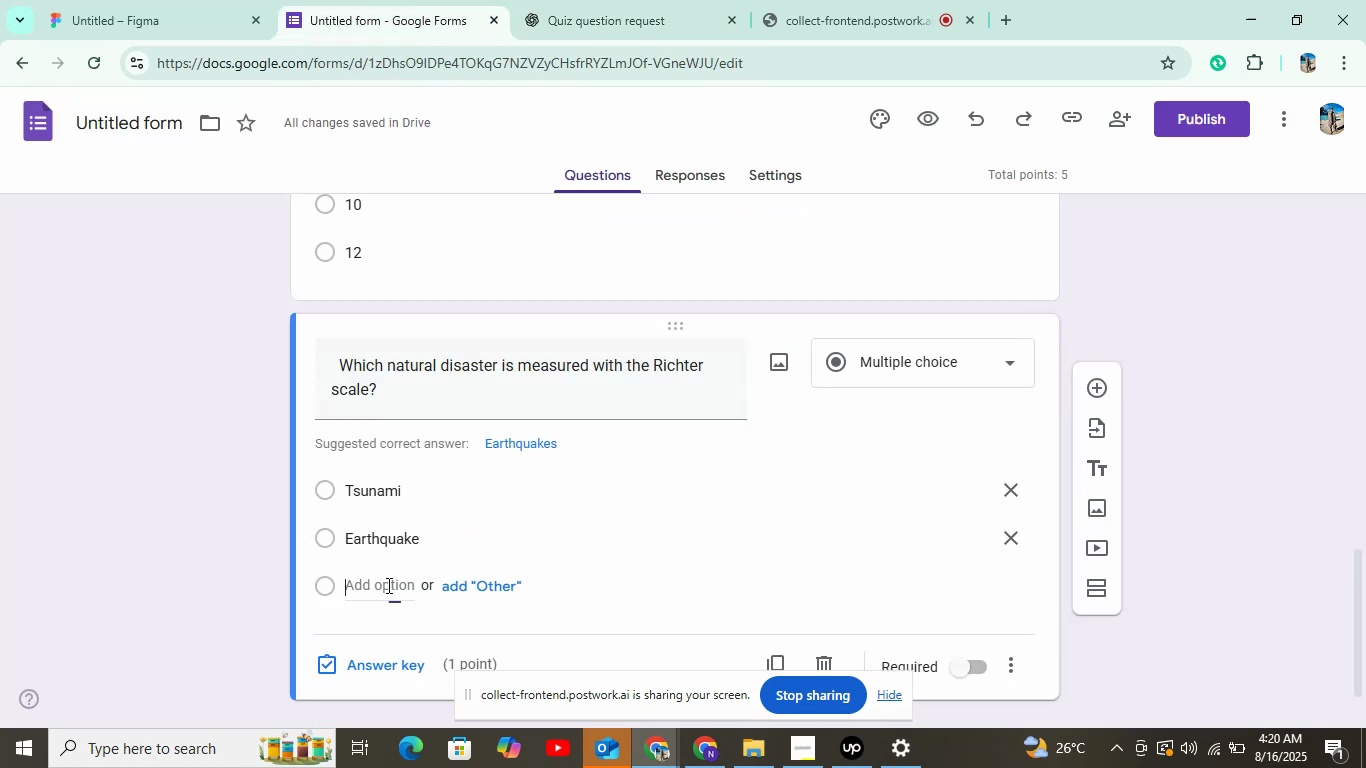 
left_click([617, 0])
 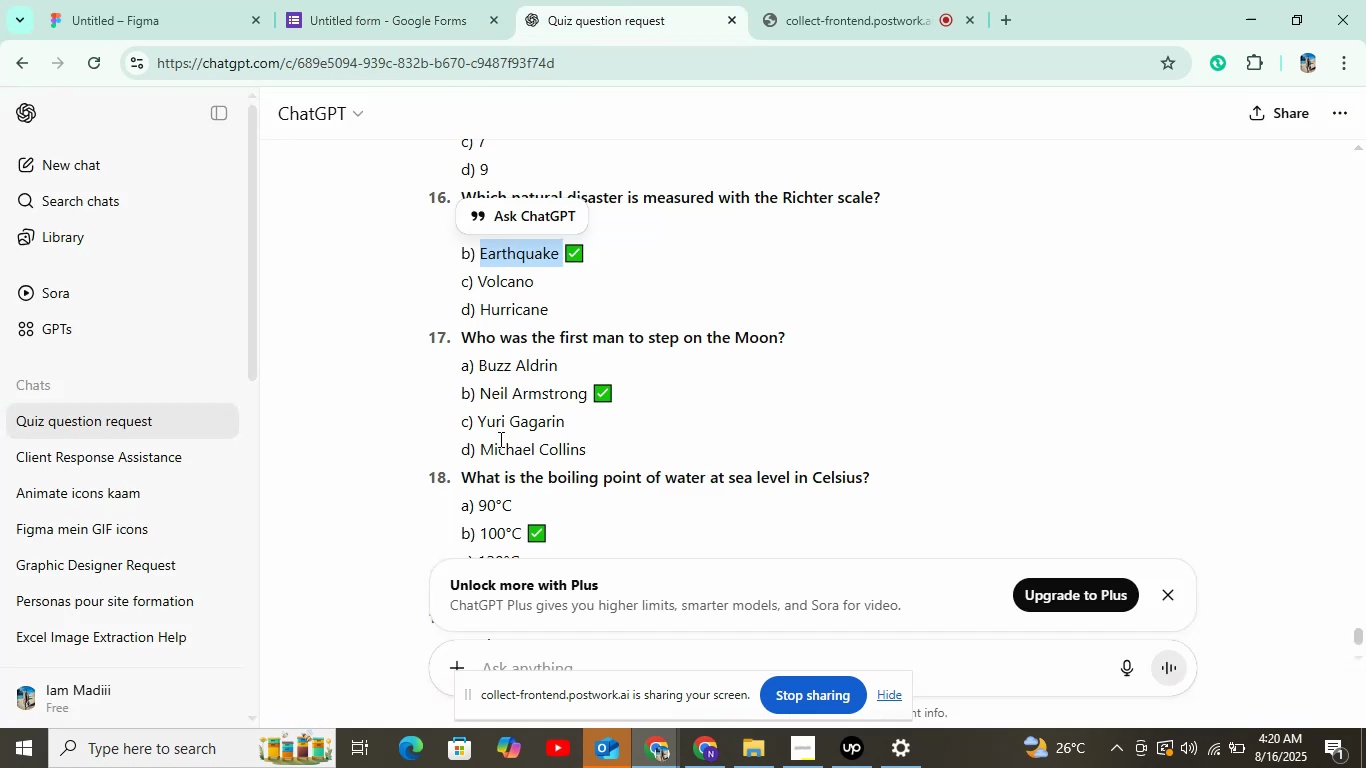 
double_click([520, 276])
 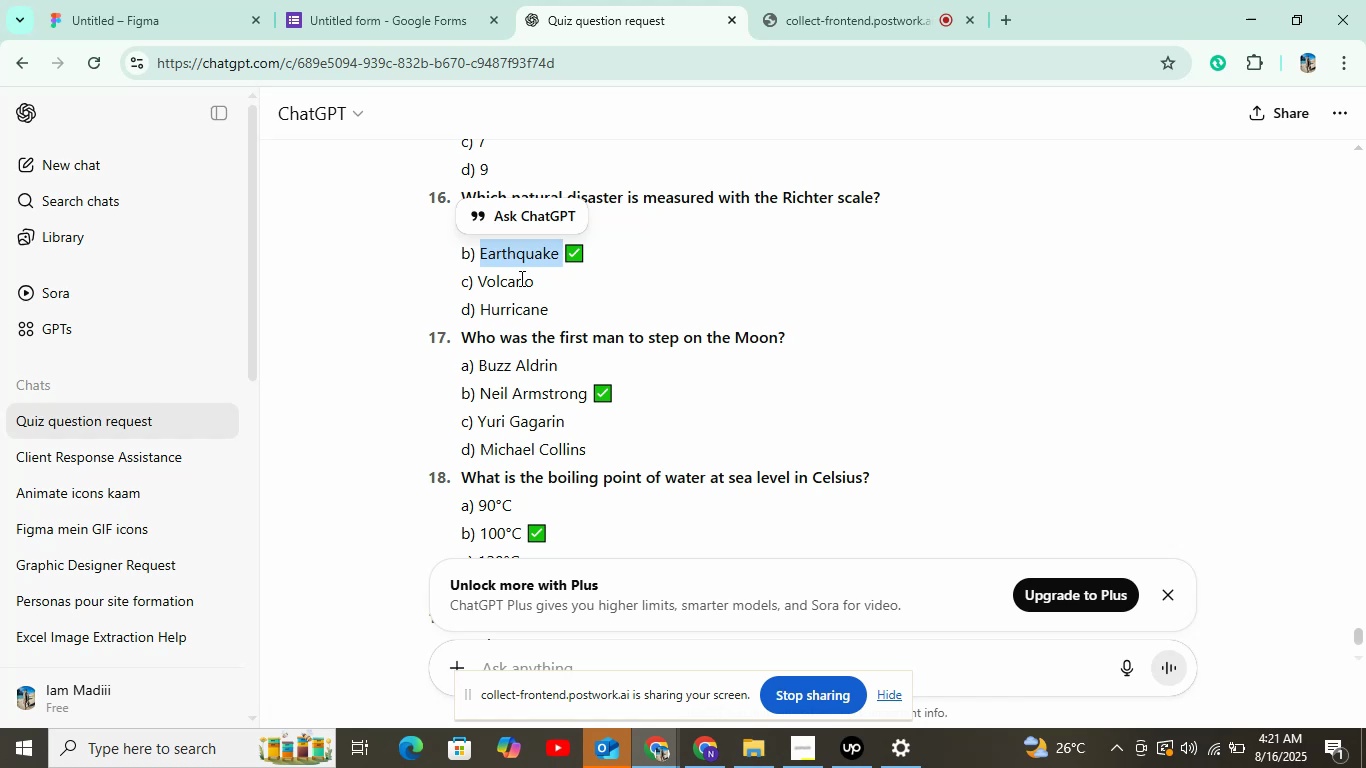 
key(Control+C)
 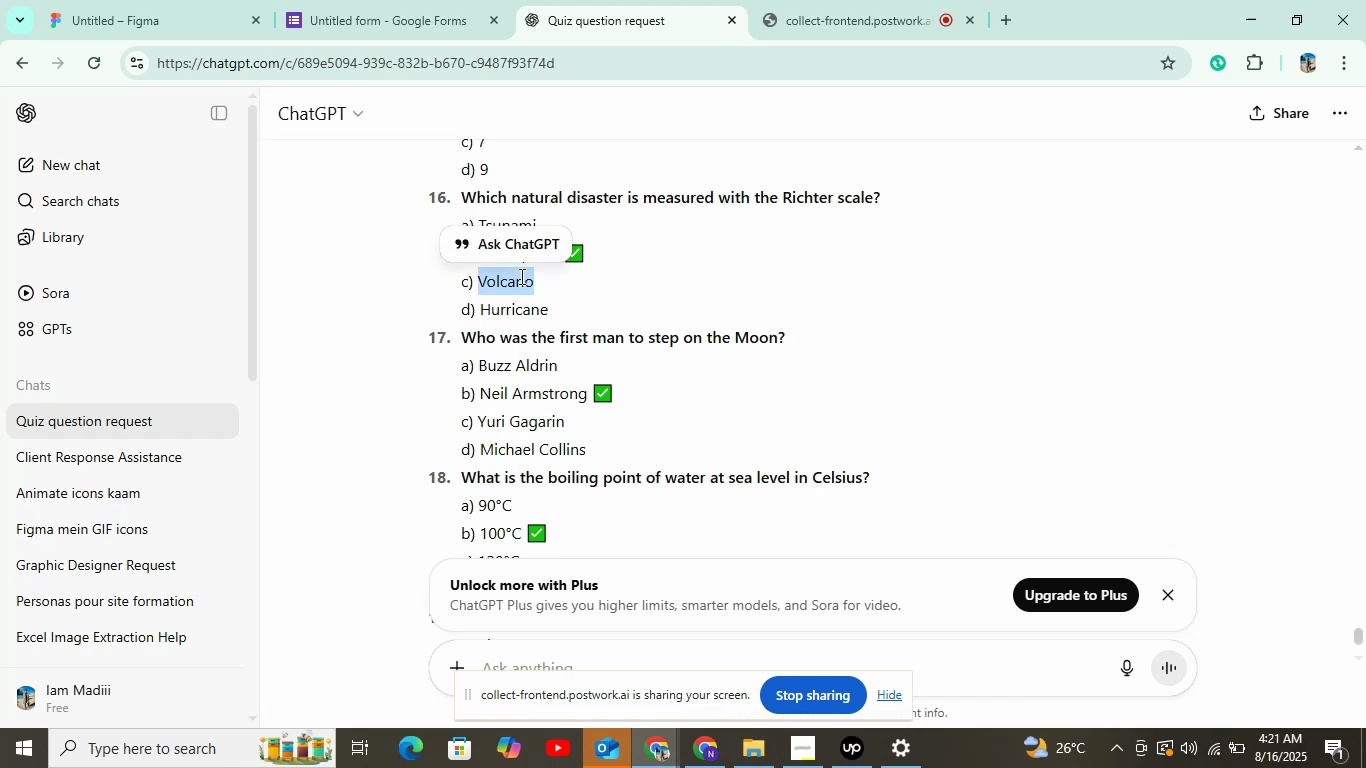 
key(Control+C)
 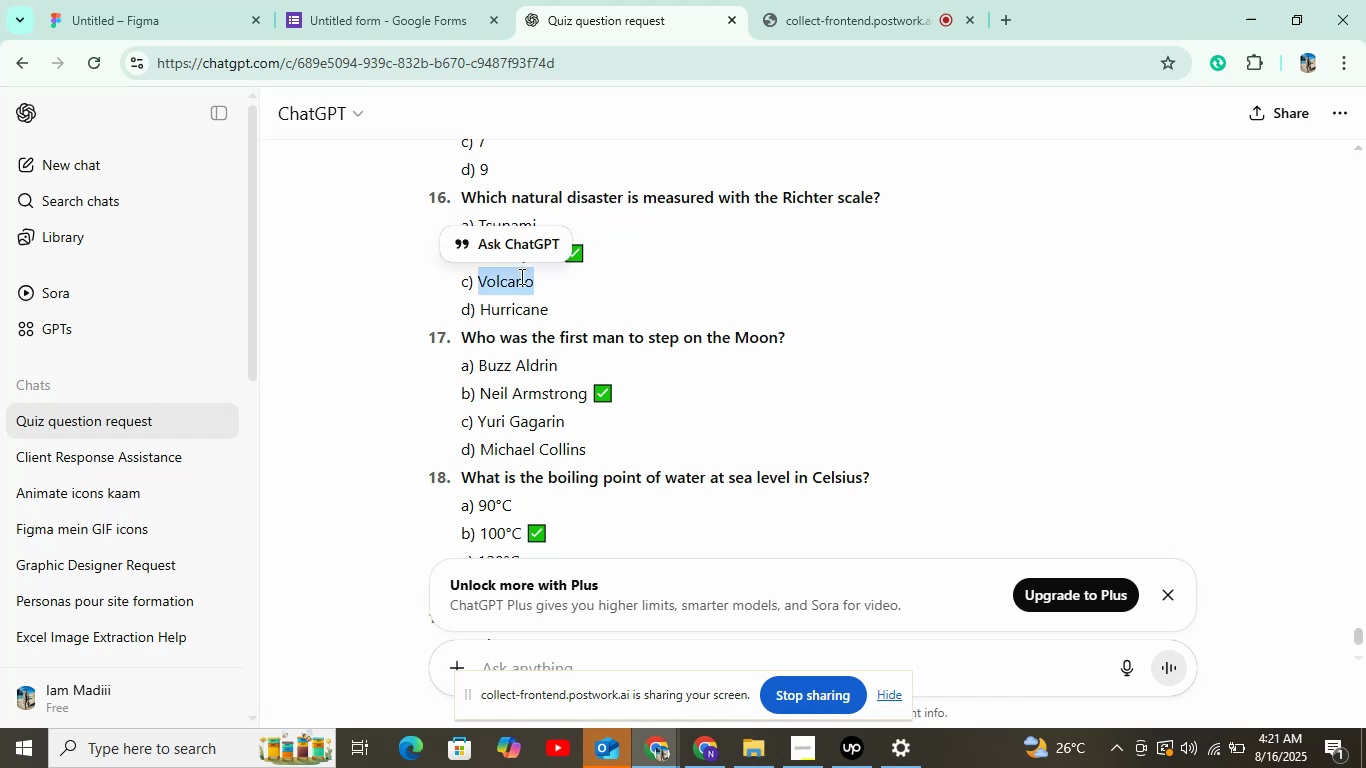 
left_click([385, 0])
 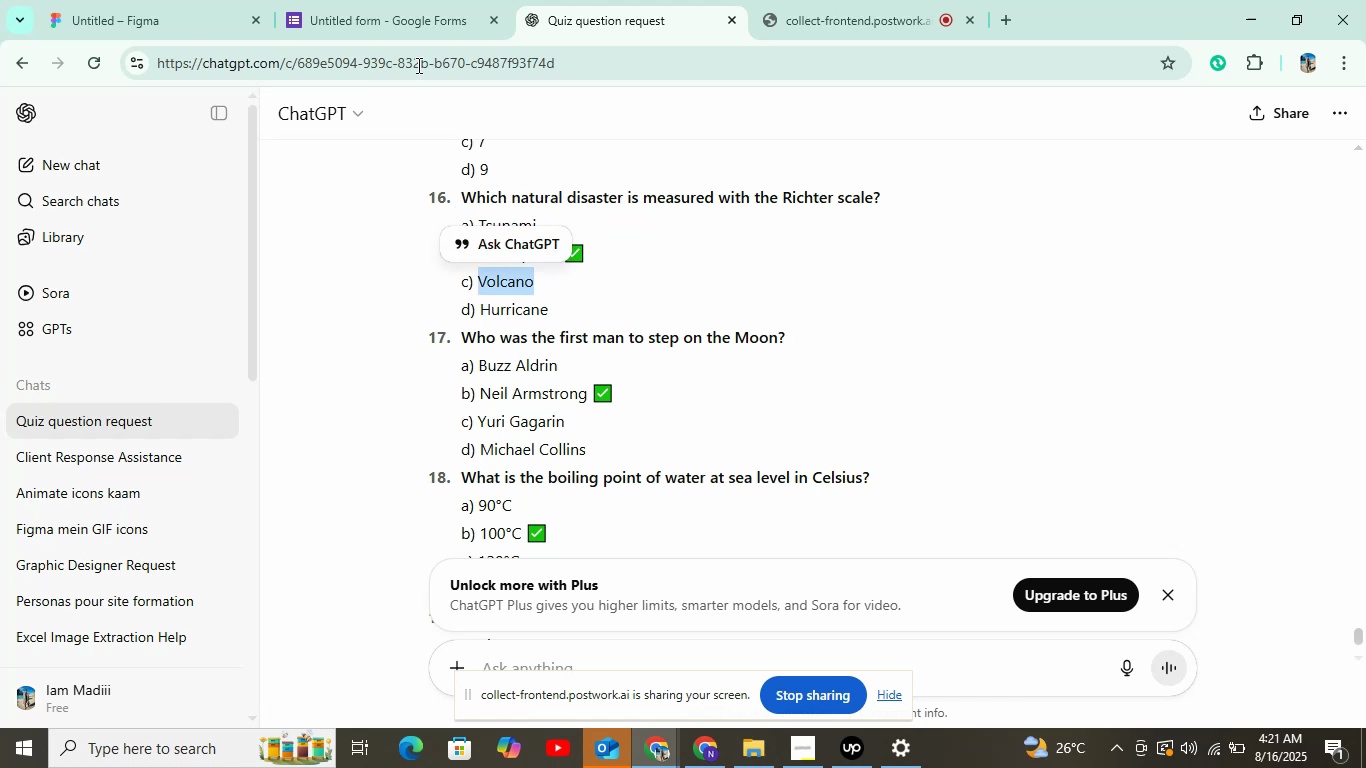 
key(Control+V)
 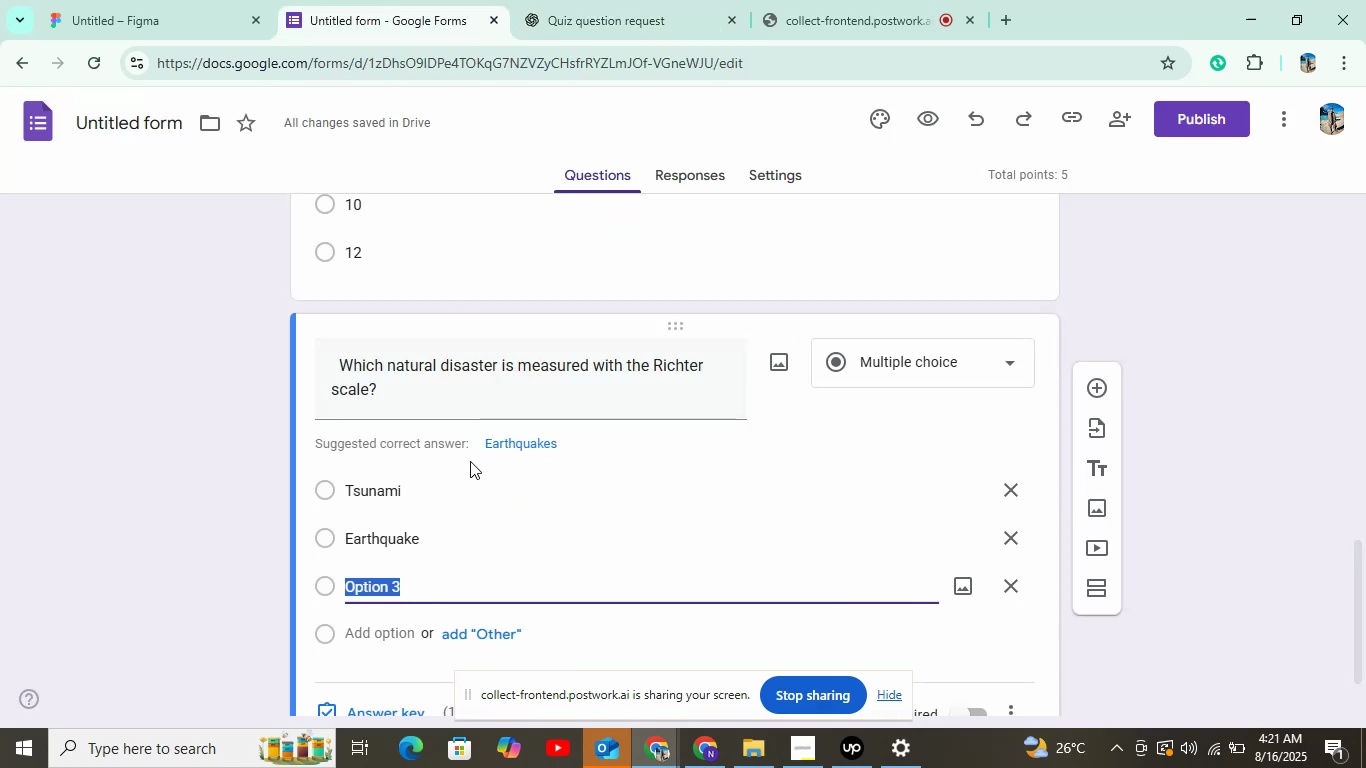 
left_click([396, 641])
 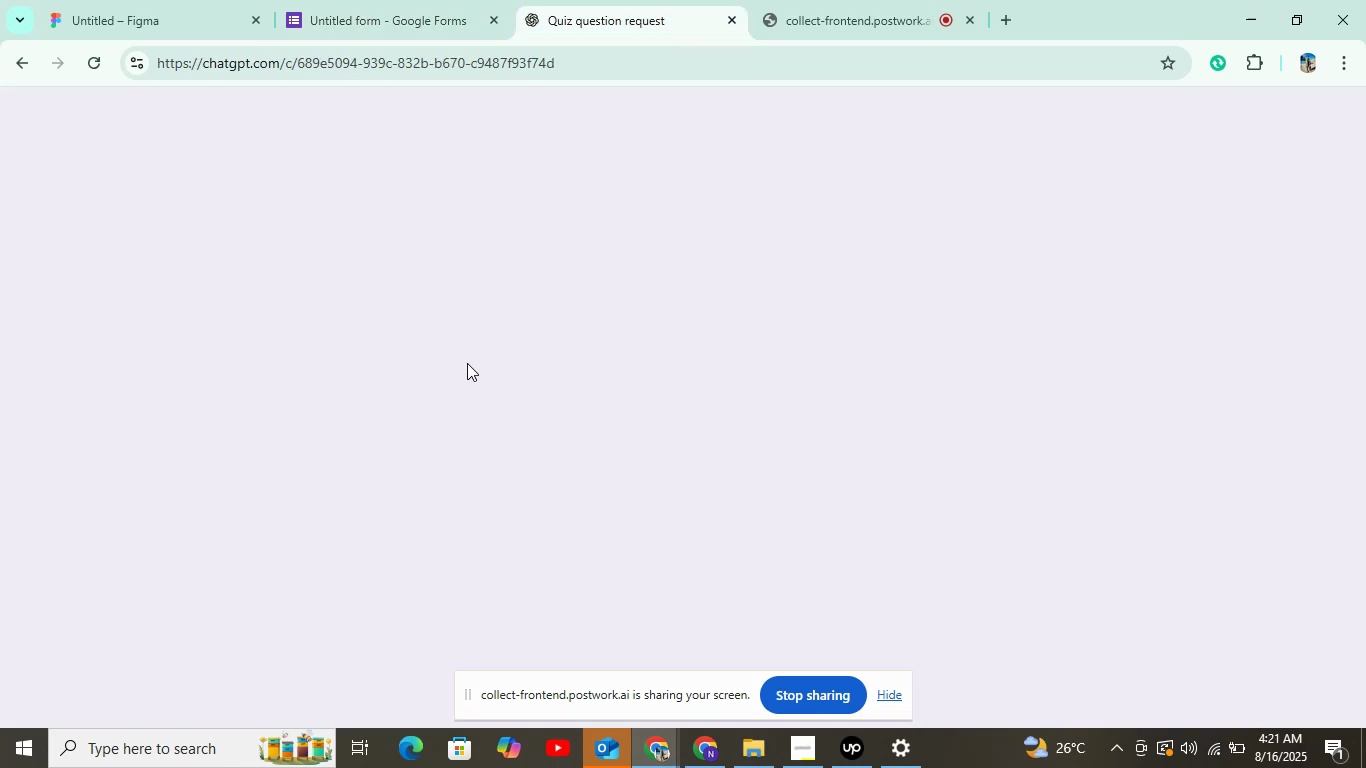 
double_click([500, 305])
 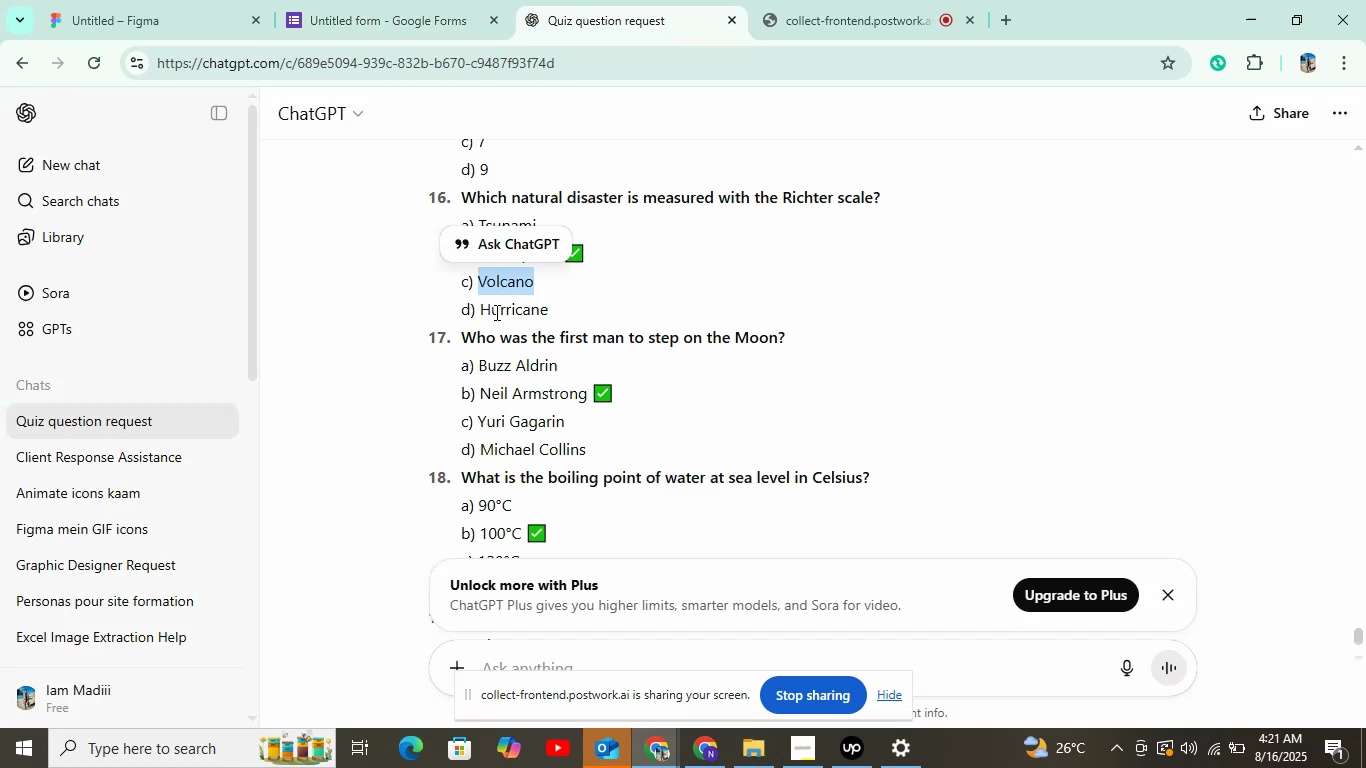 
key(Control+C)
 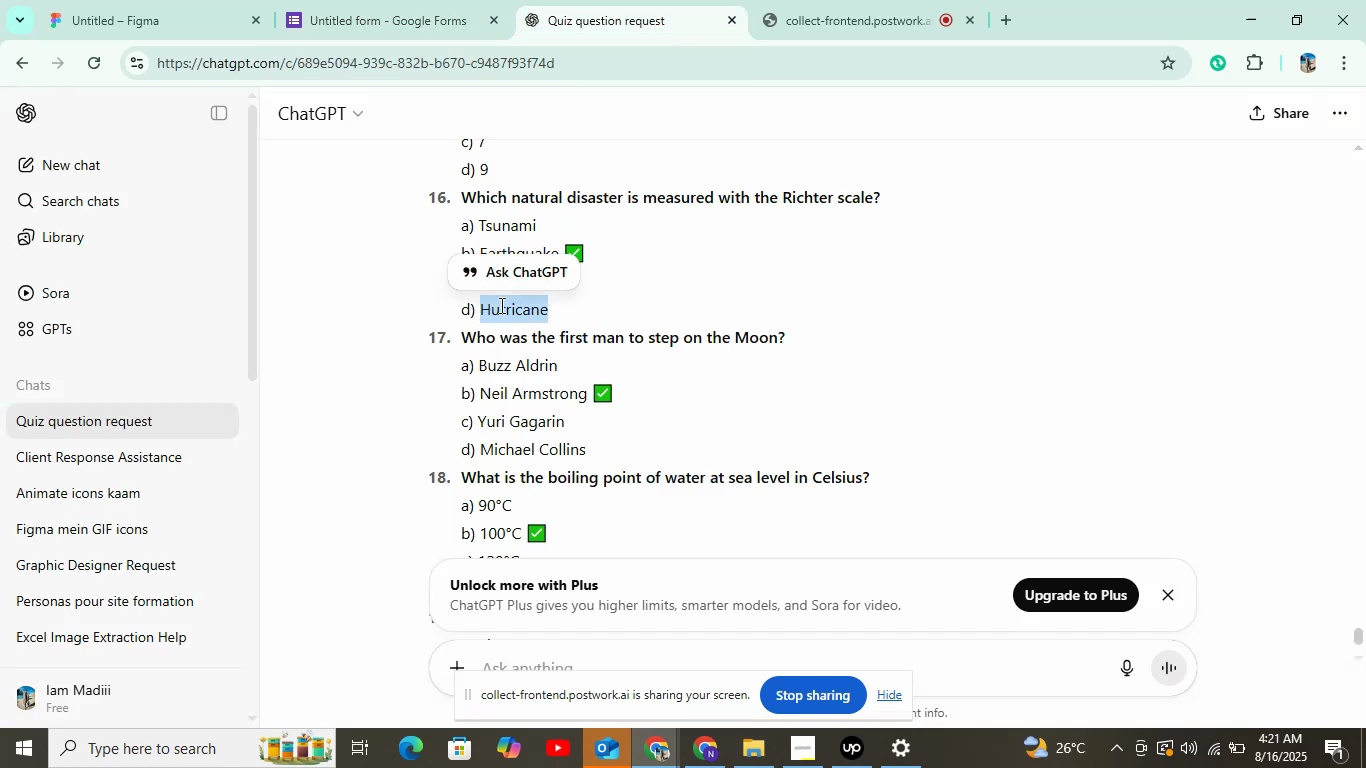 
left_click([442, 0])
 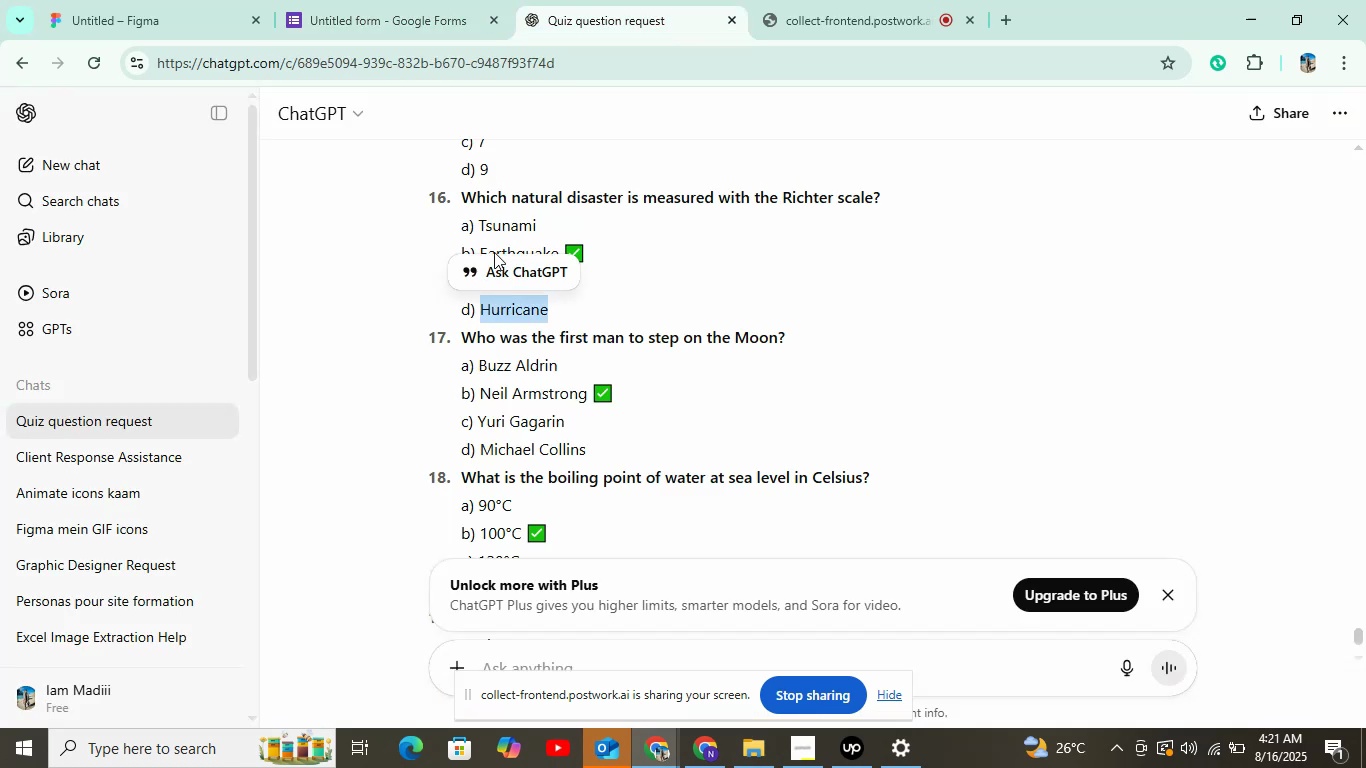 
key(Control+V)
 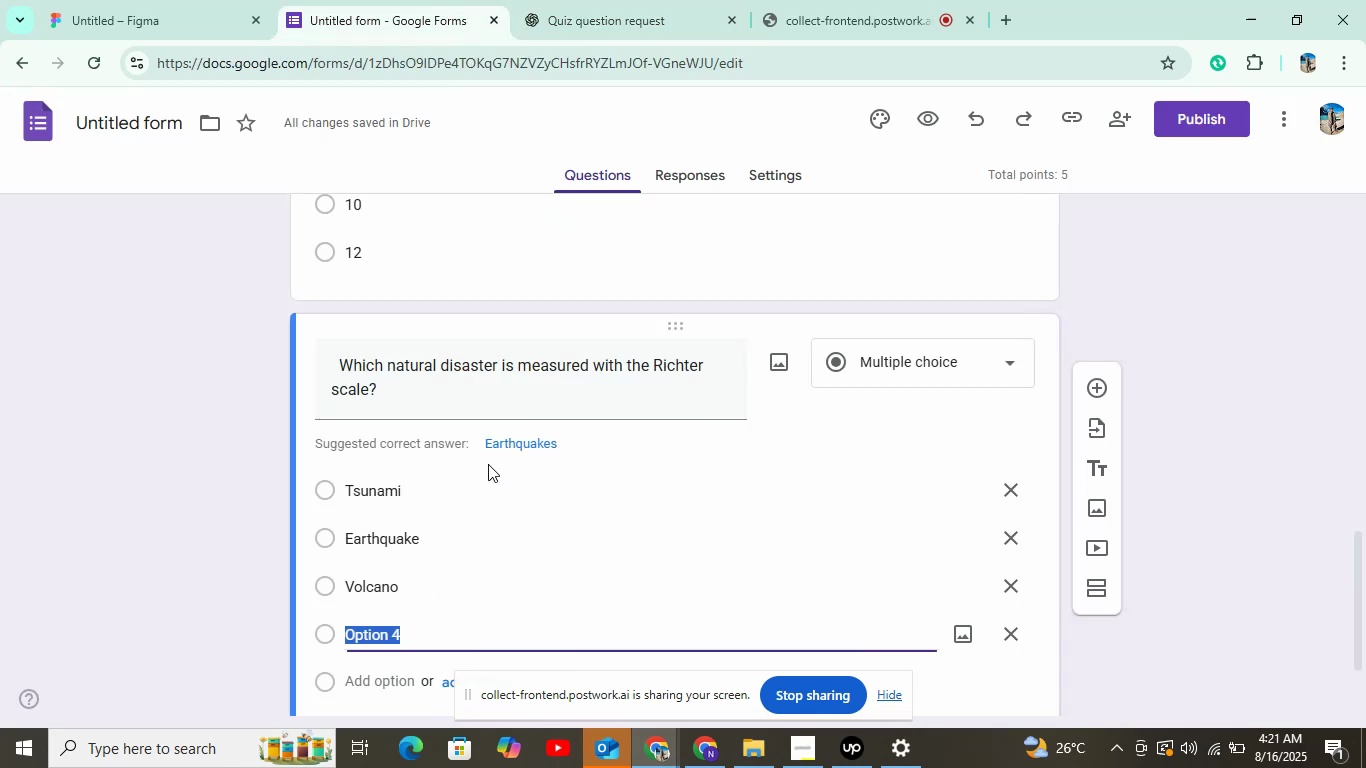 
scroll: coordinate [478, 562], scroll_direction: down, amount: 5.0
 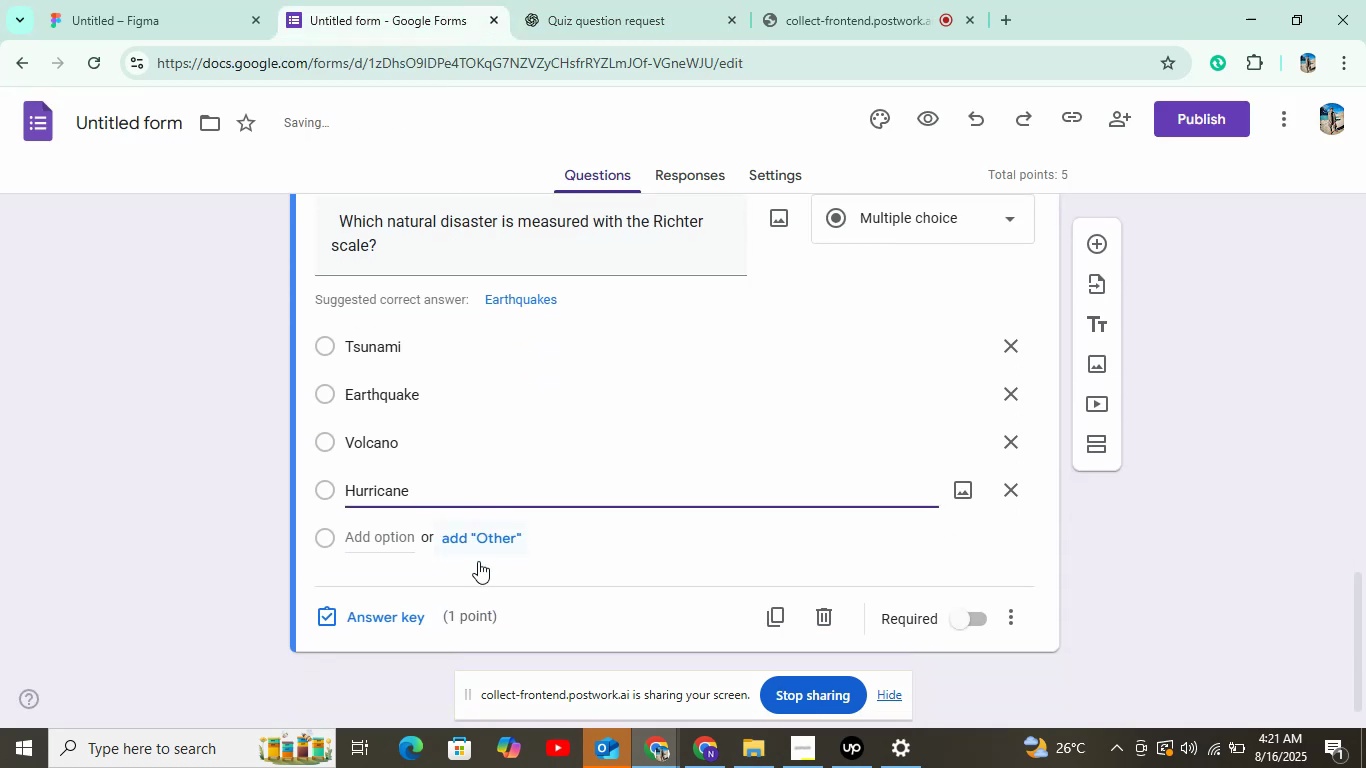 
left_click([381, 626])
 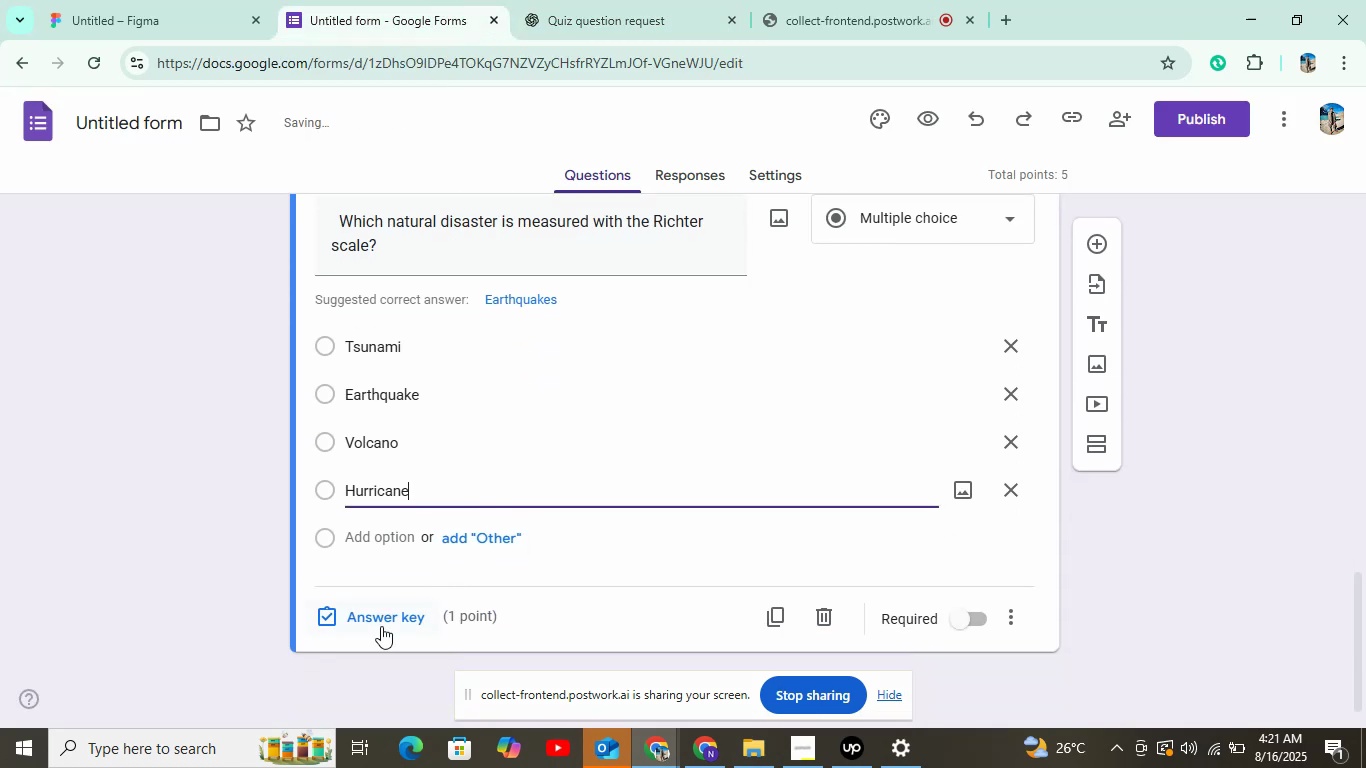 
left_click([396, 468])
 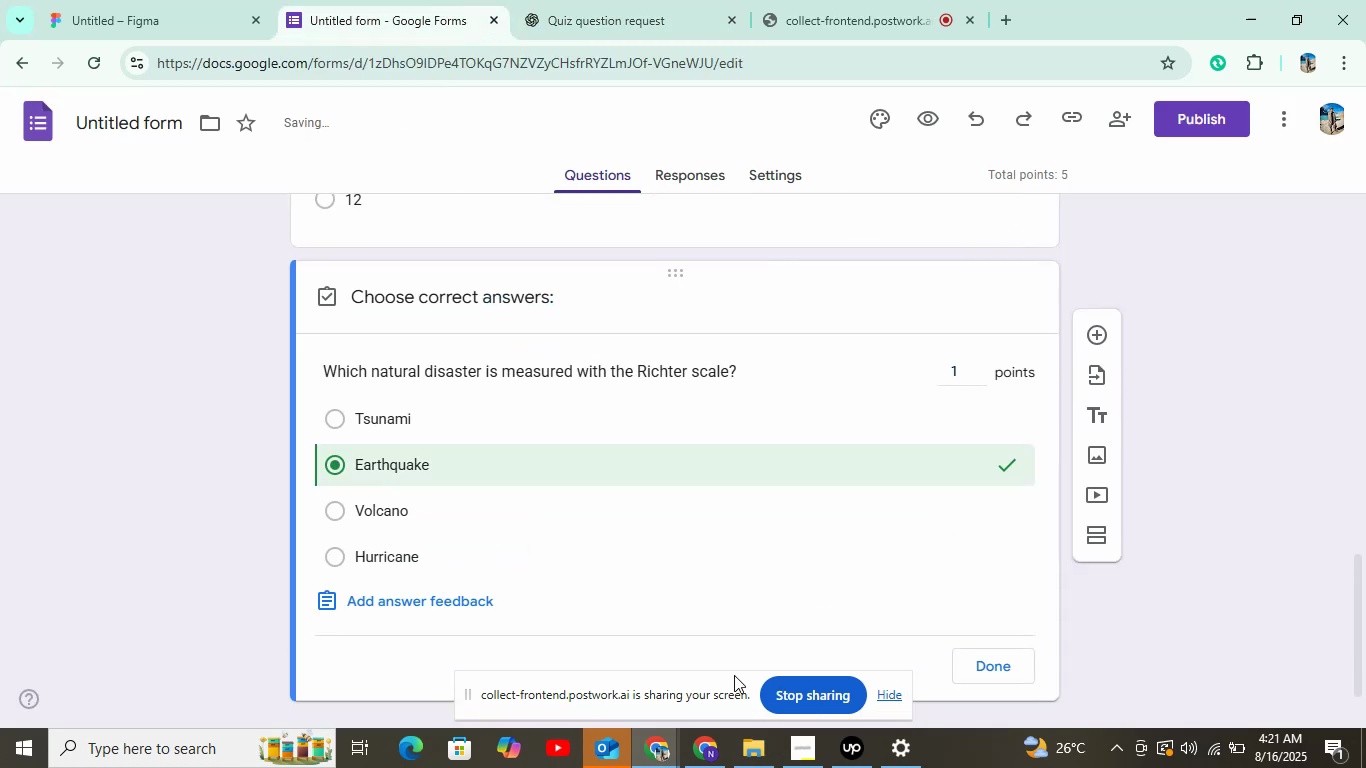 
left_click([976, 670])
 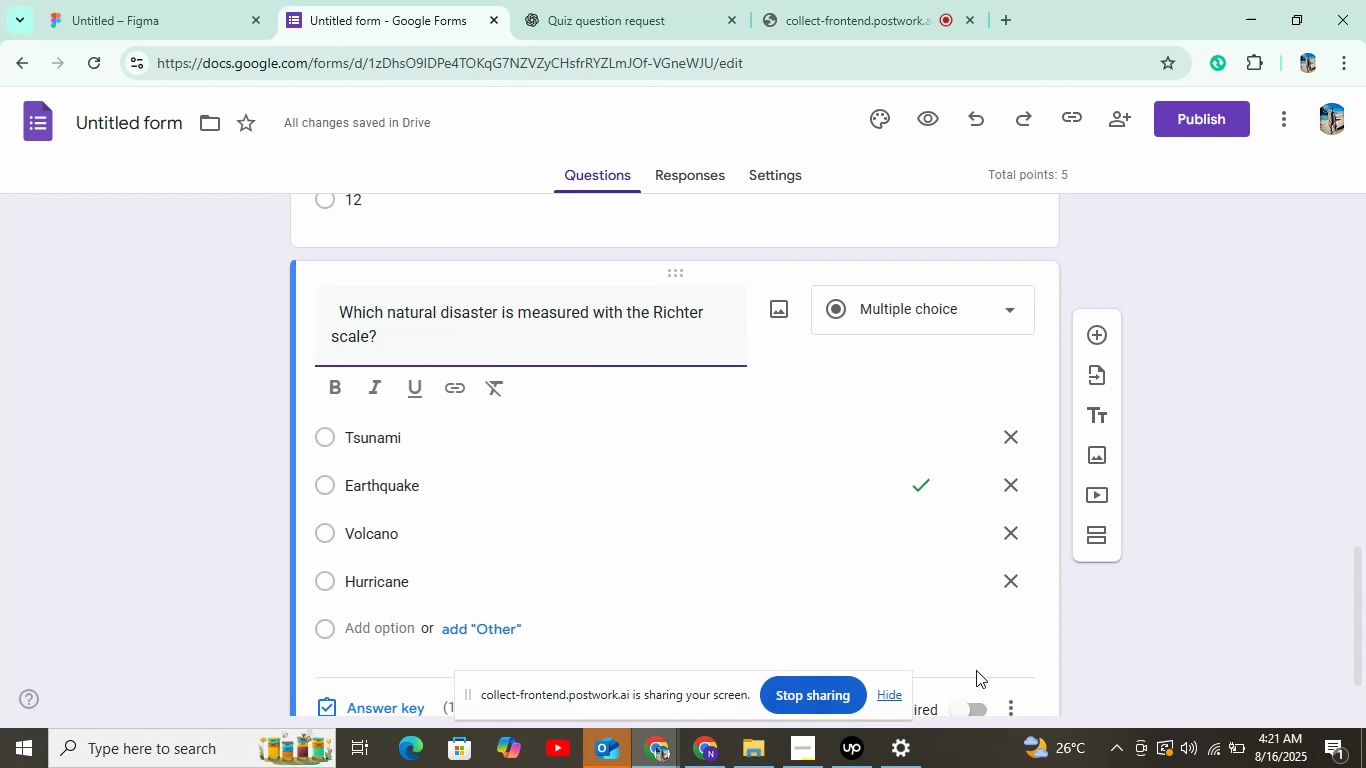 
wait(11.78)
 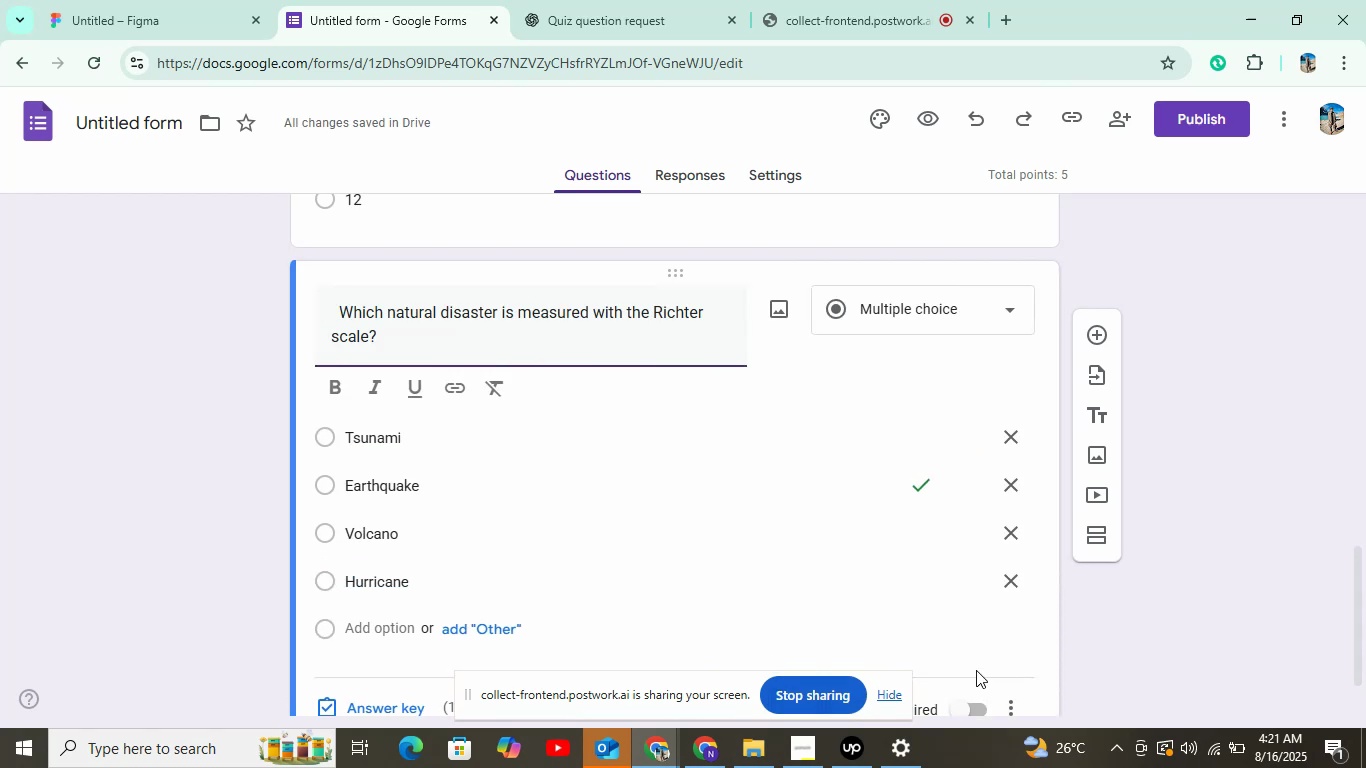 
double_click([1176, 139])
 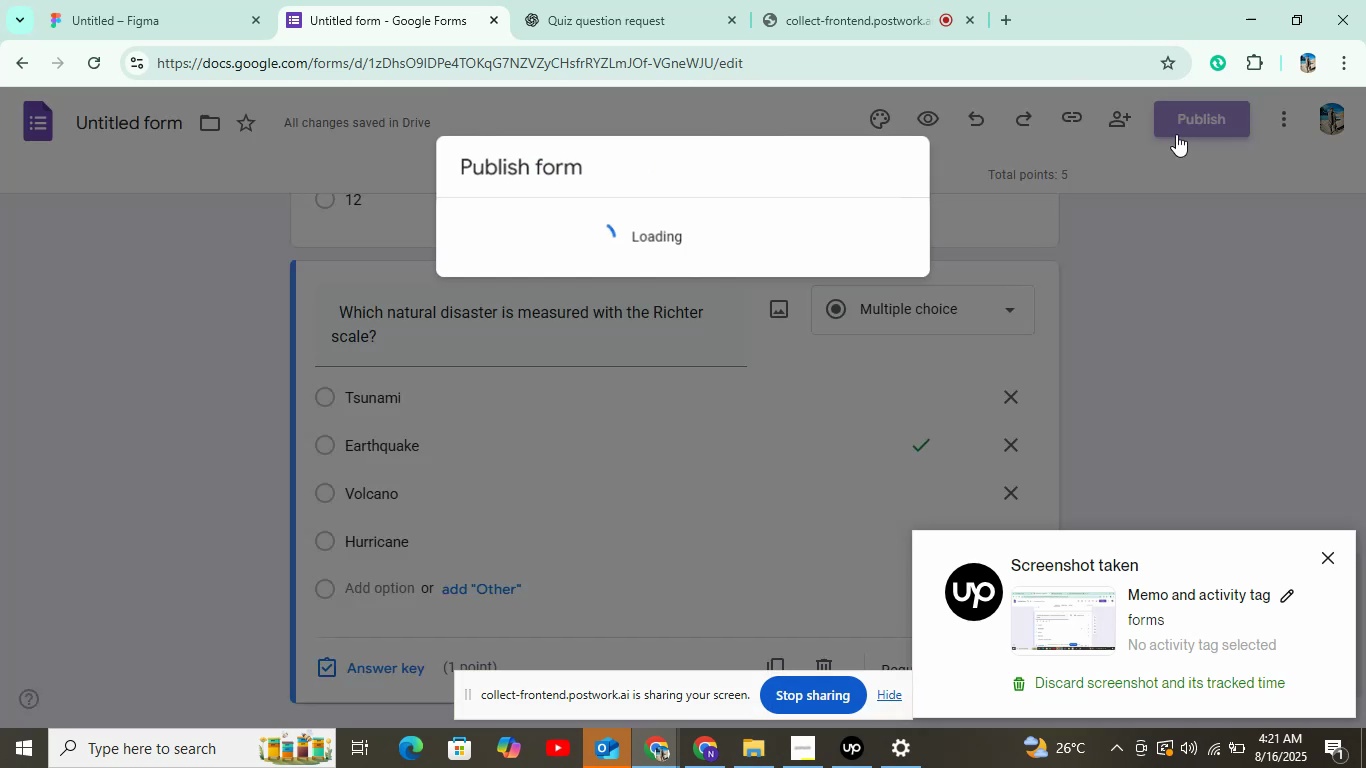 
left_click([859, 418])
 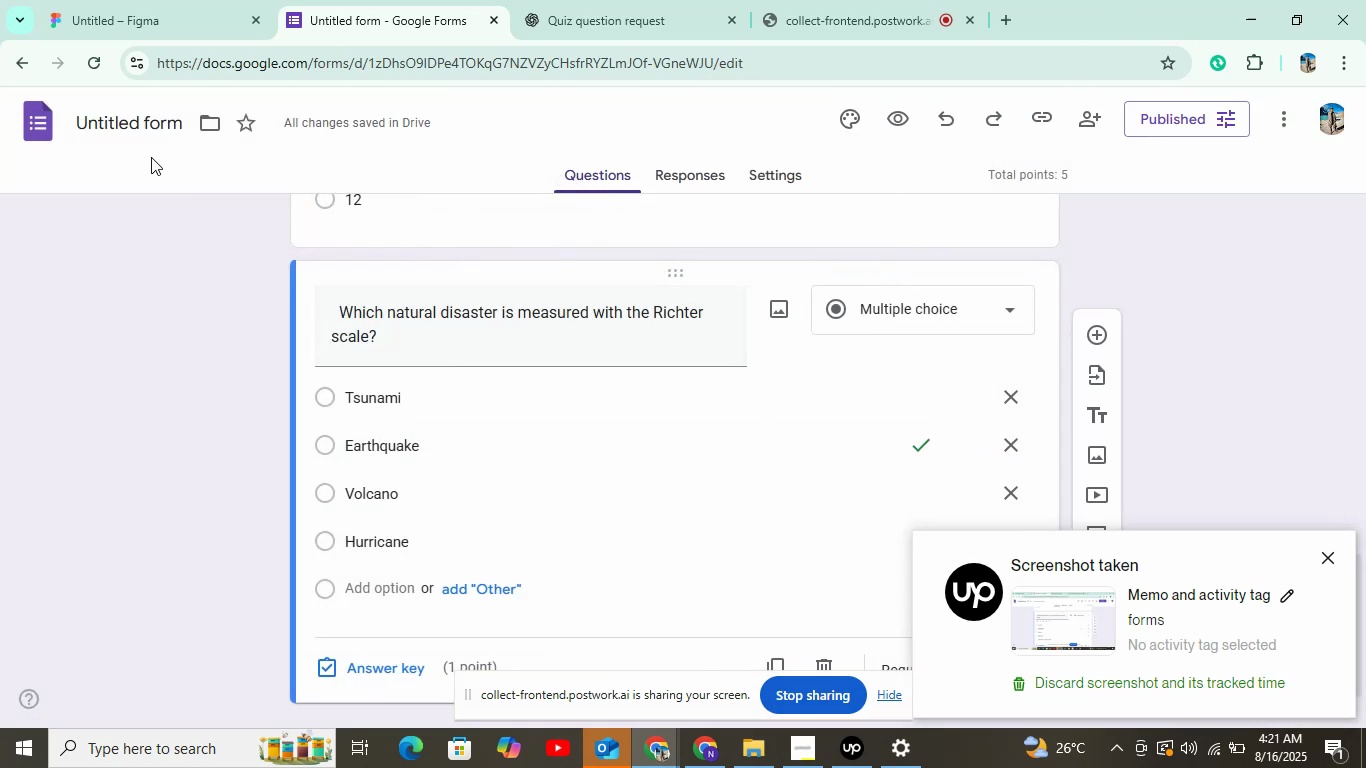 
left_click([45, 133])
 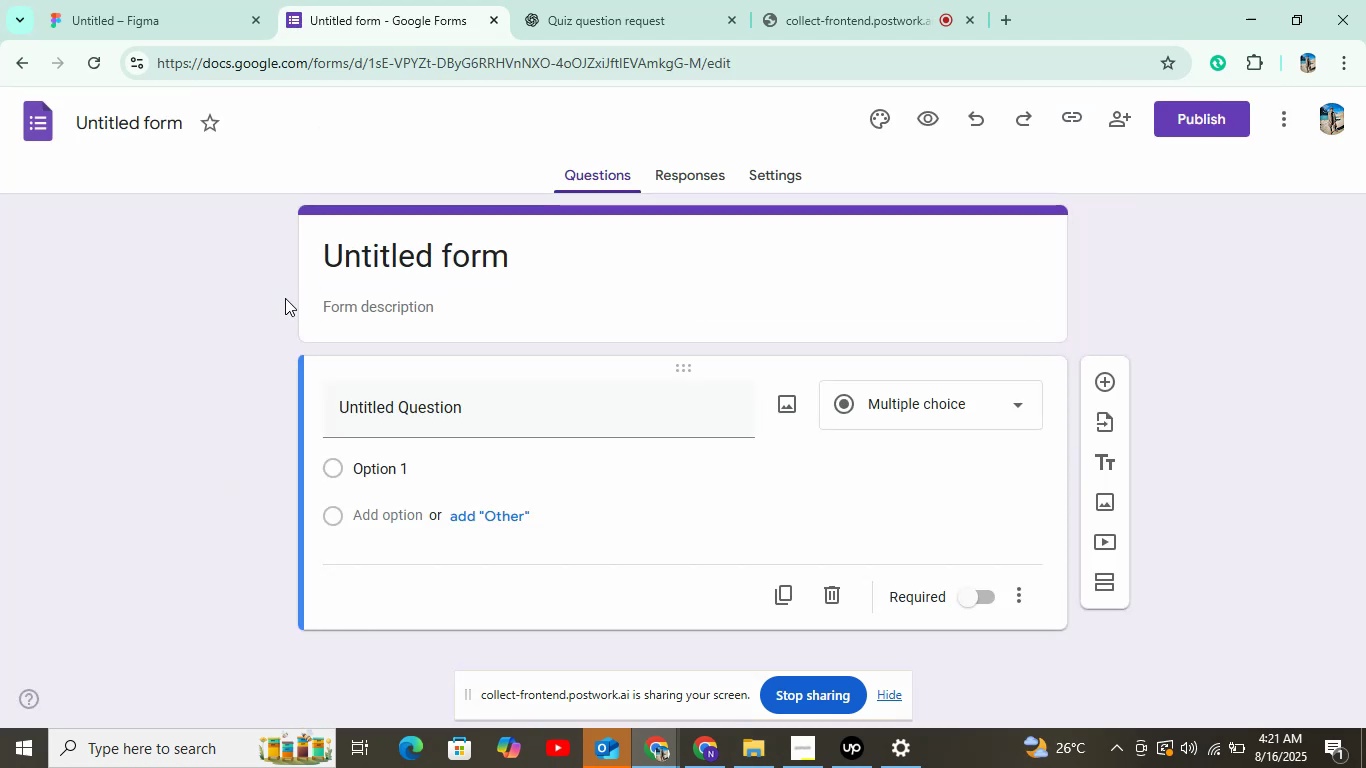 
wait(17.02)
 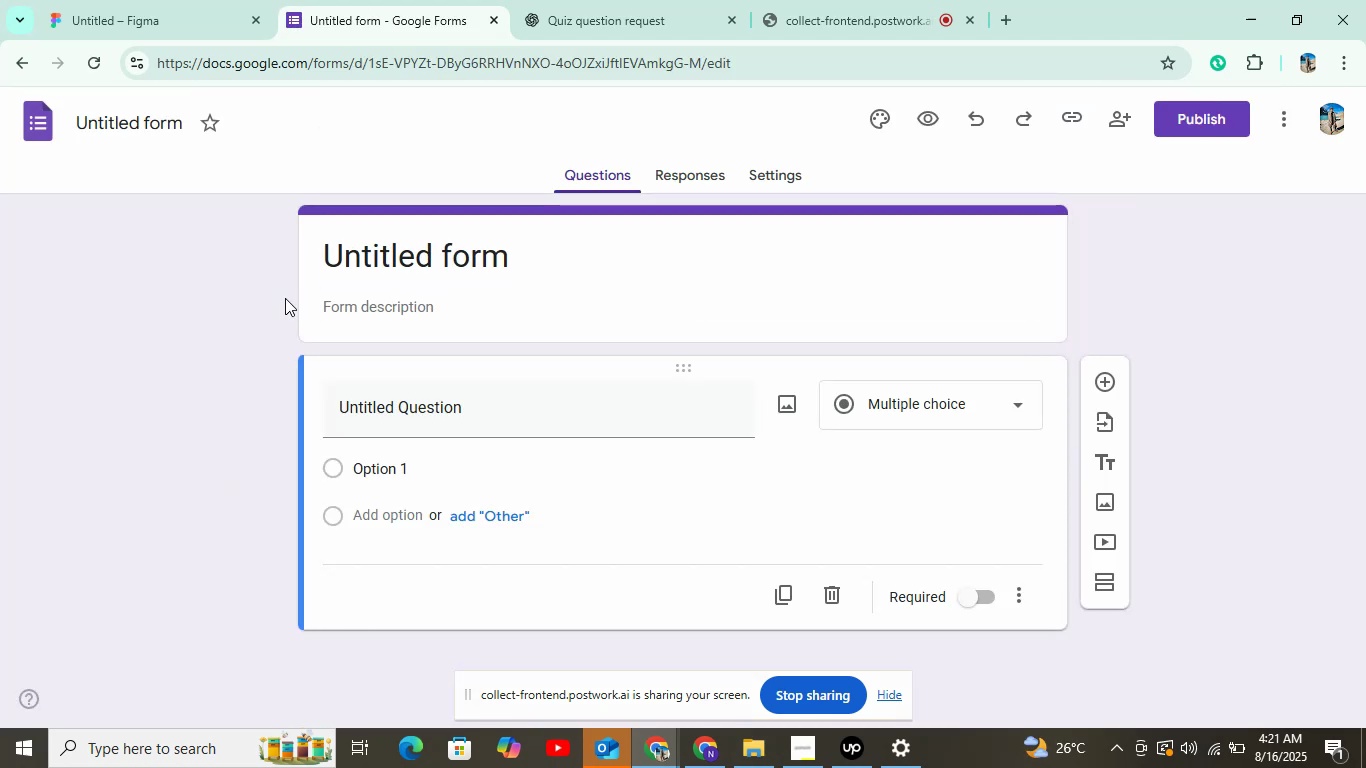 
double_click([518, 6])
 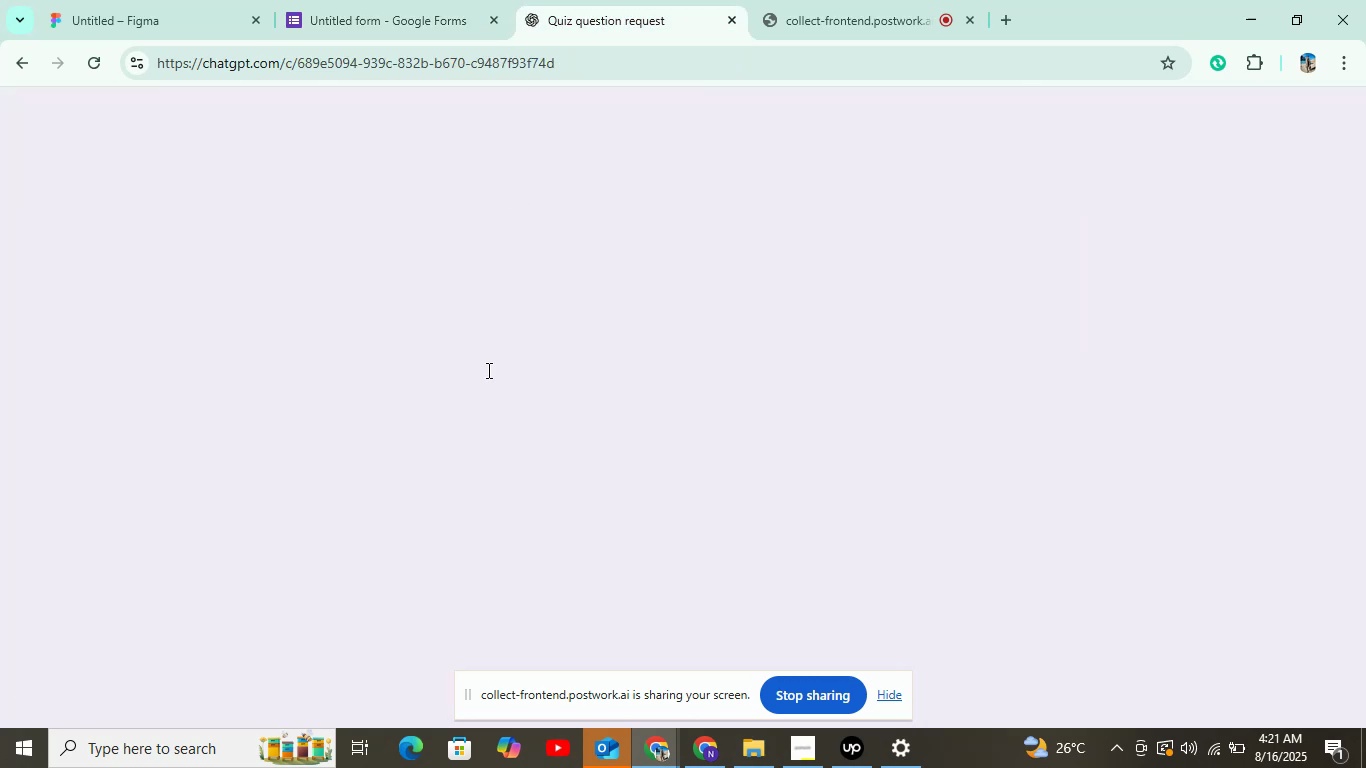 
left_click_drag(start_coordinate=[461, 333], to_coordinate=[956, 333])
 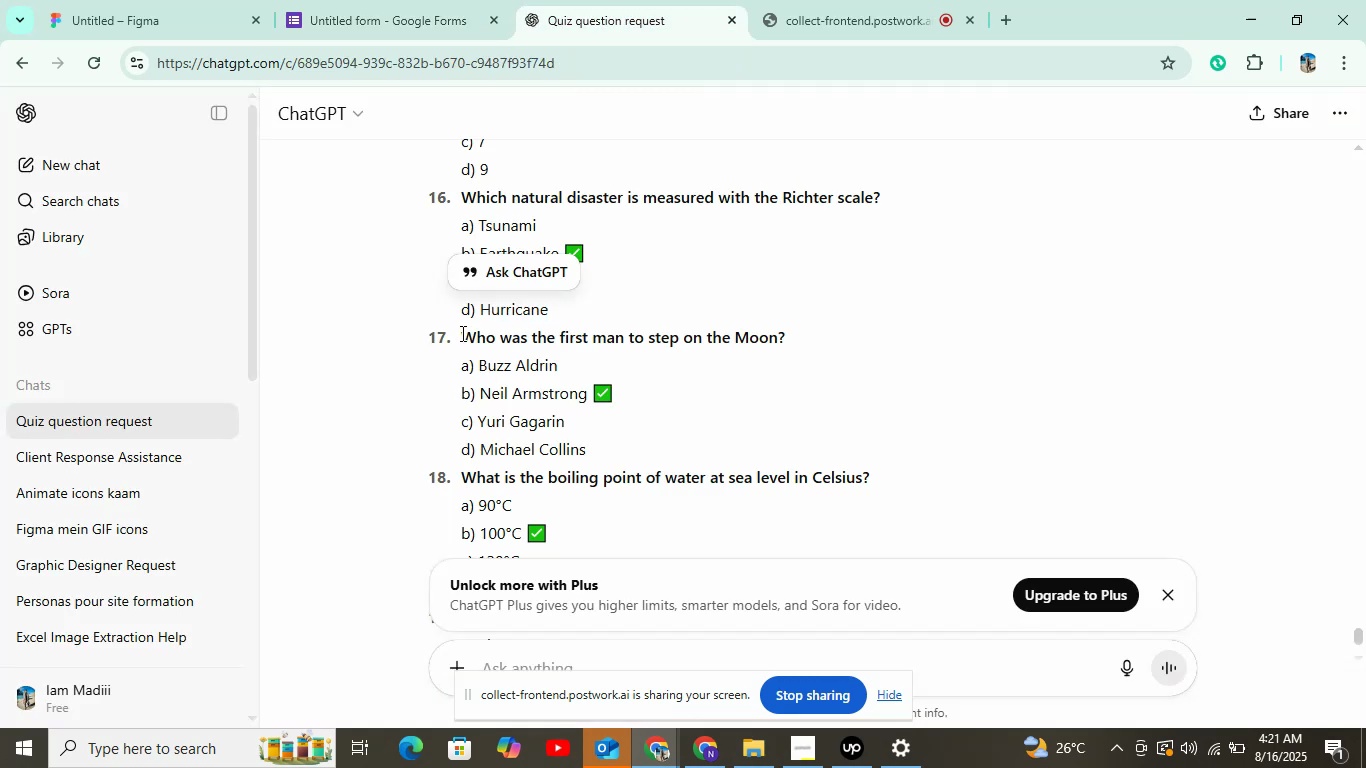 
key(Control+C)
 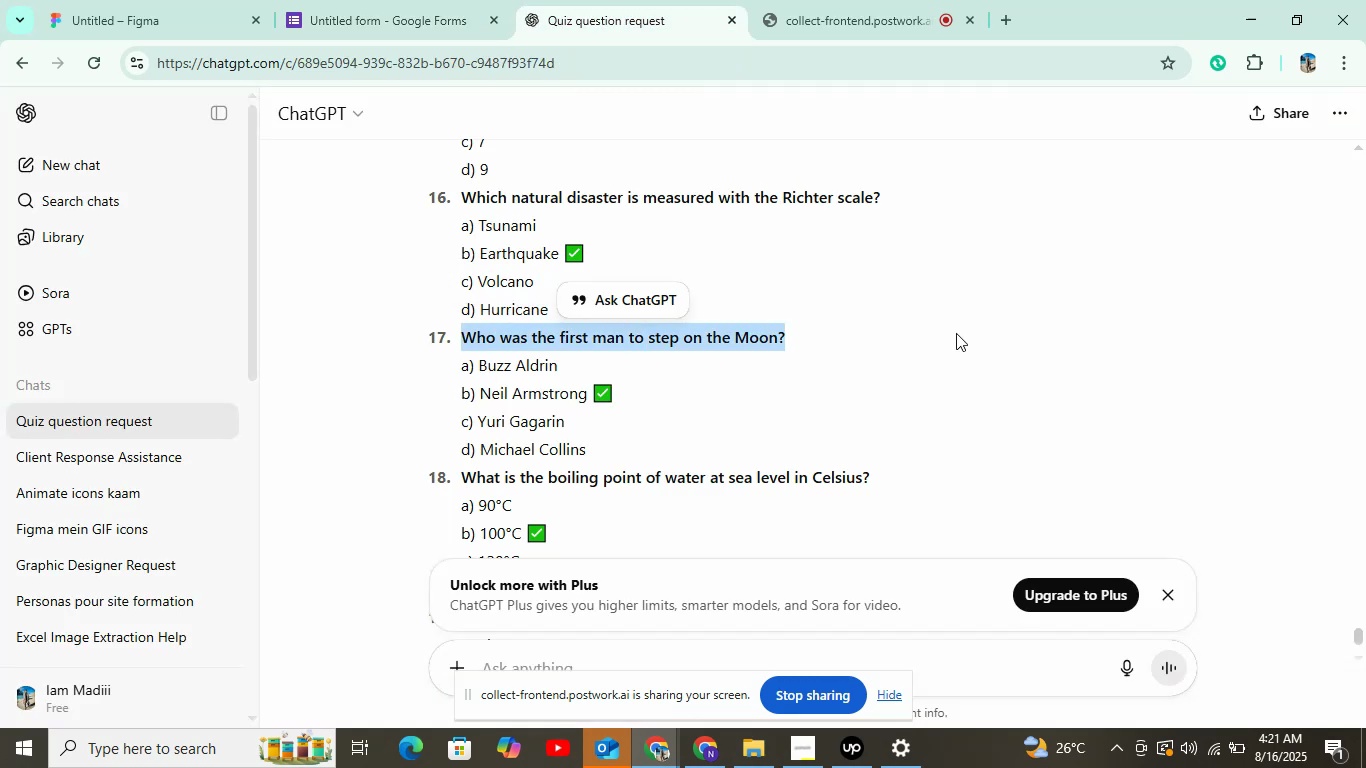 
left_click([348, 0])
 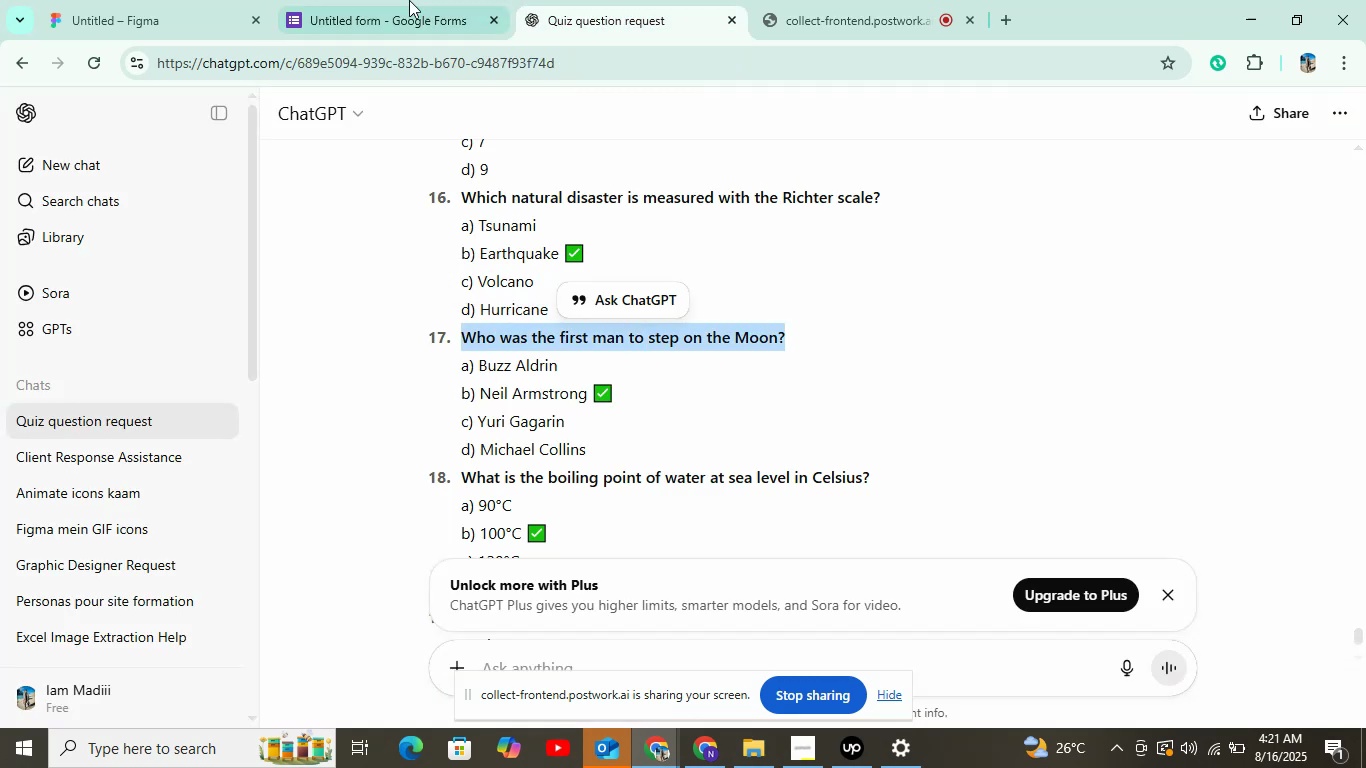 
hold_key(key=ControlLeft, duration=0.41)
 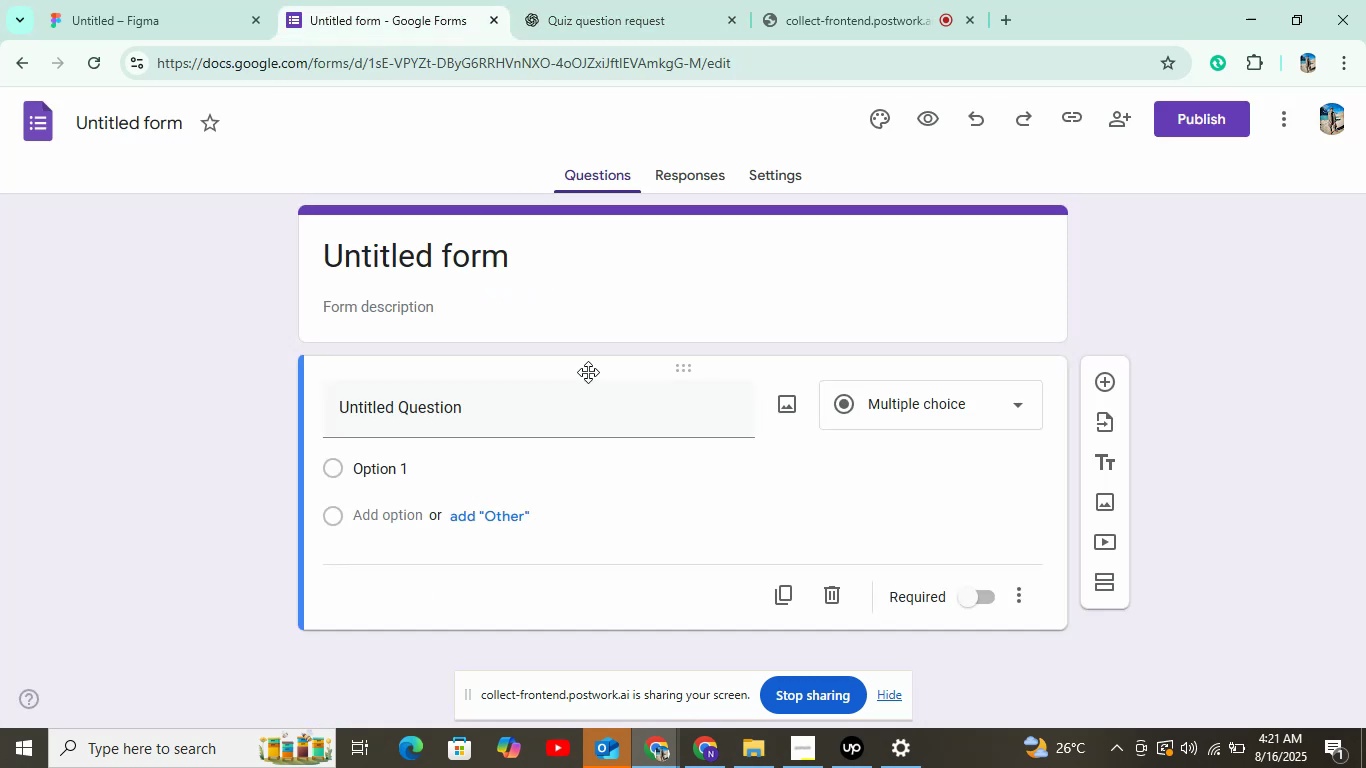 
left_click([491, 401])
 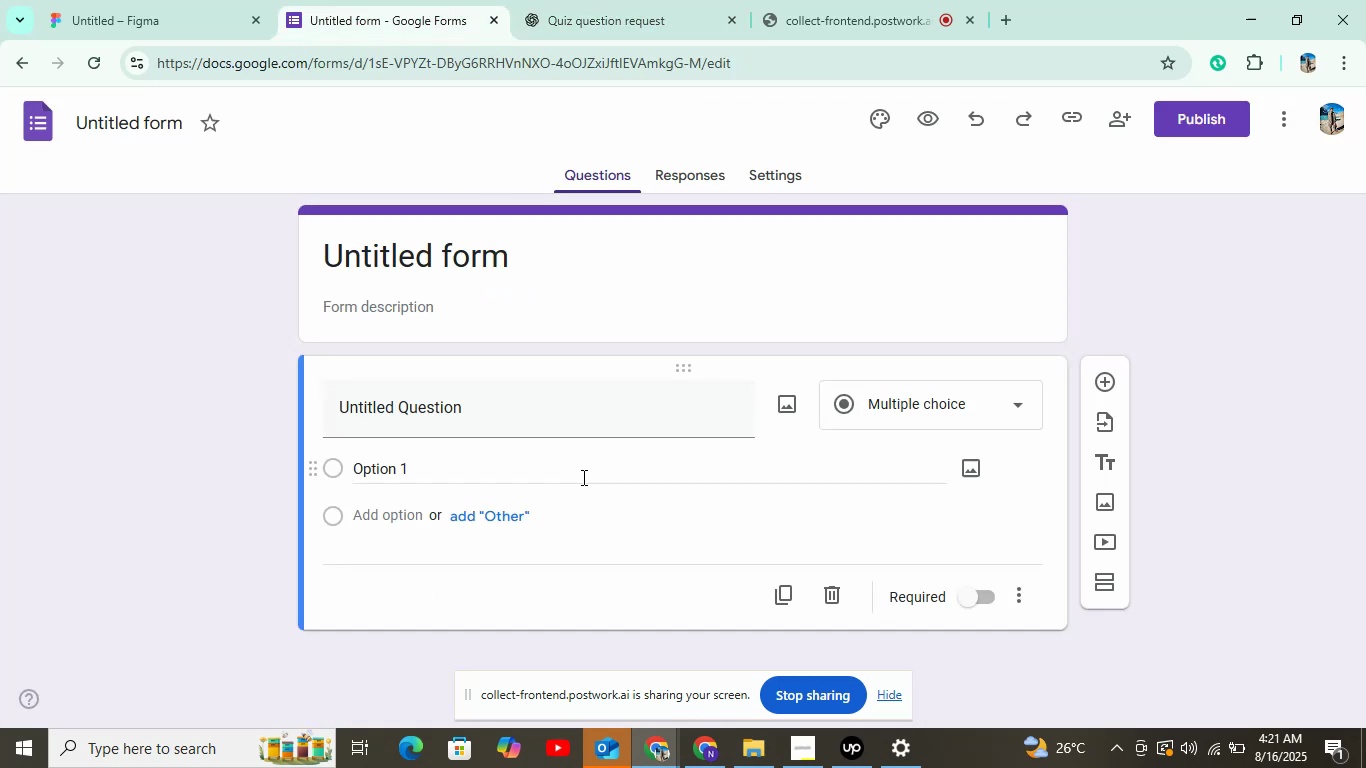 
key(Control+V)
 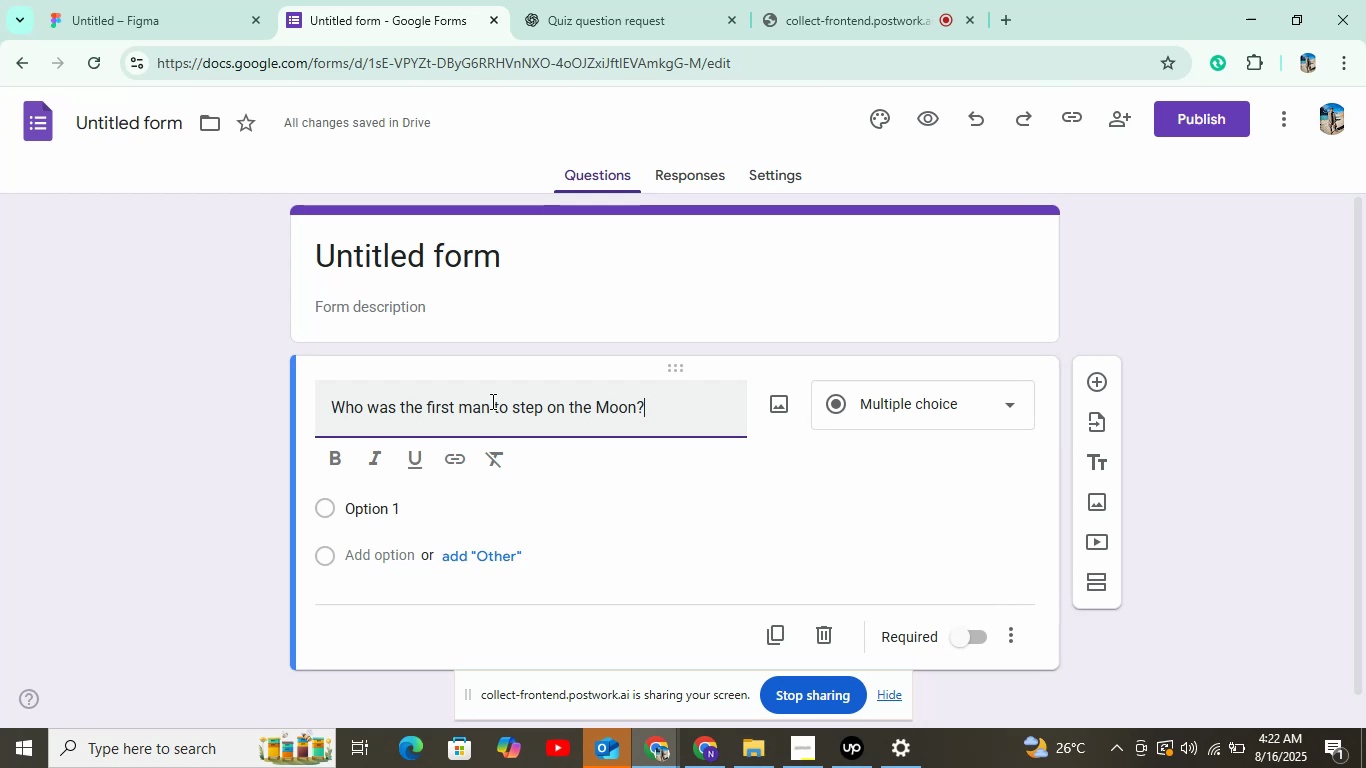 
wait(40.85)
 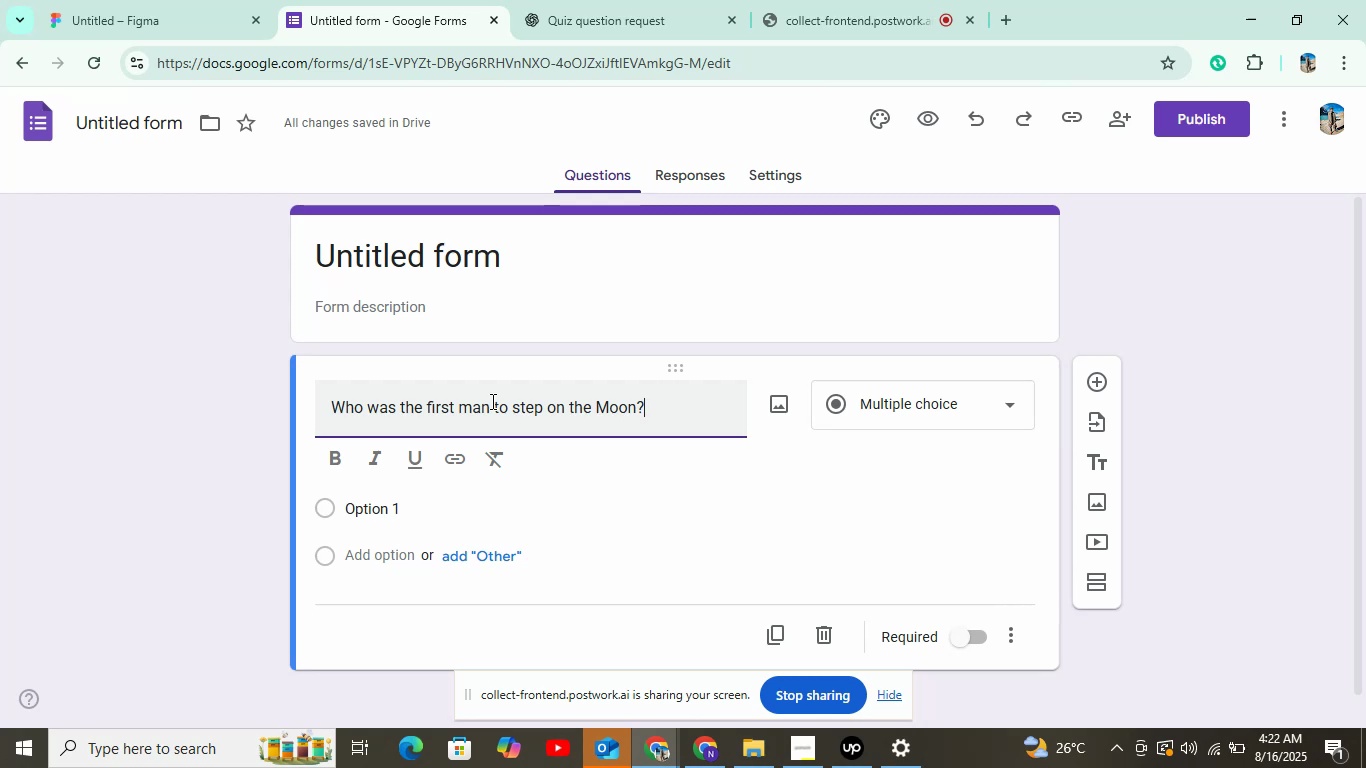 
double_click([406, 511])
 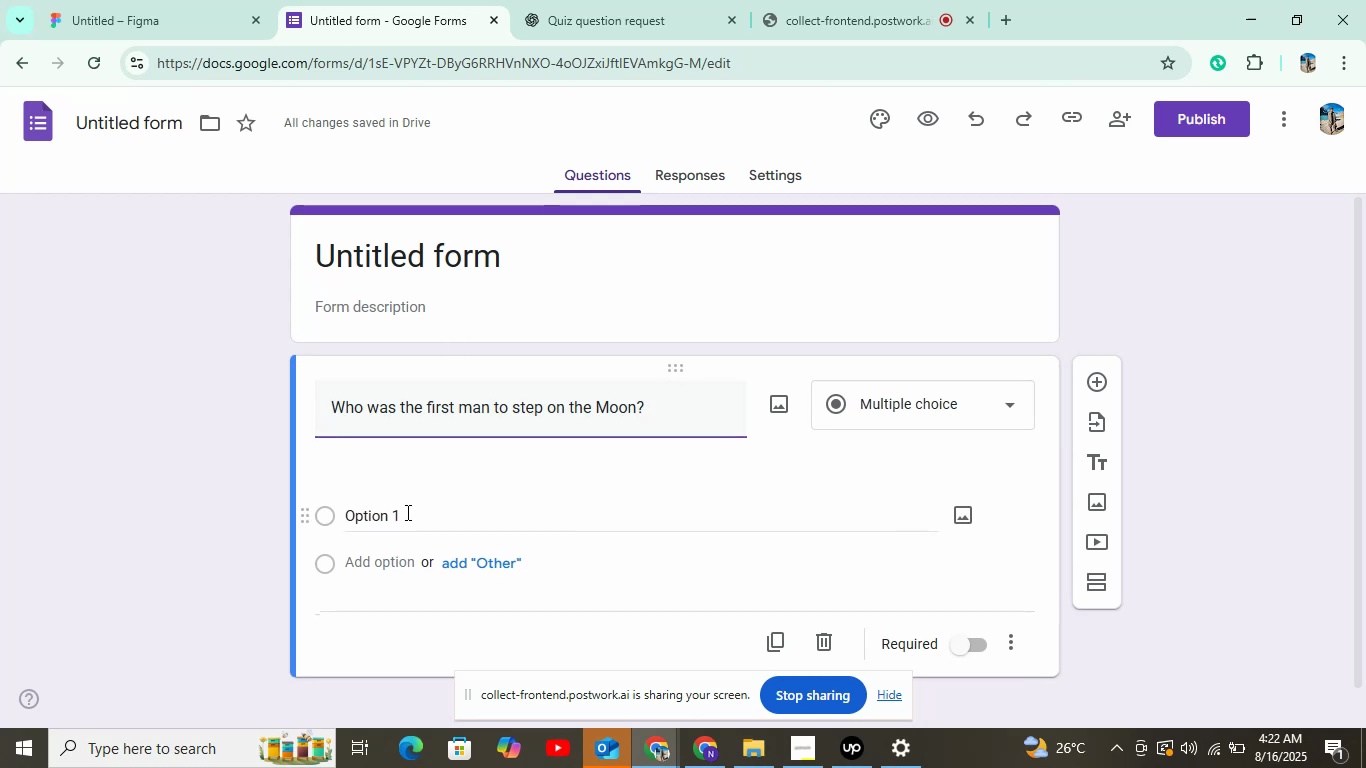 
triple_click([412, 486])
 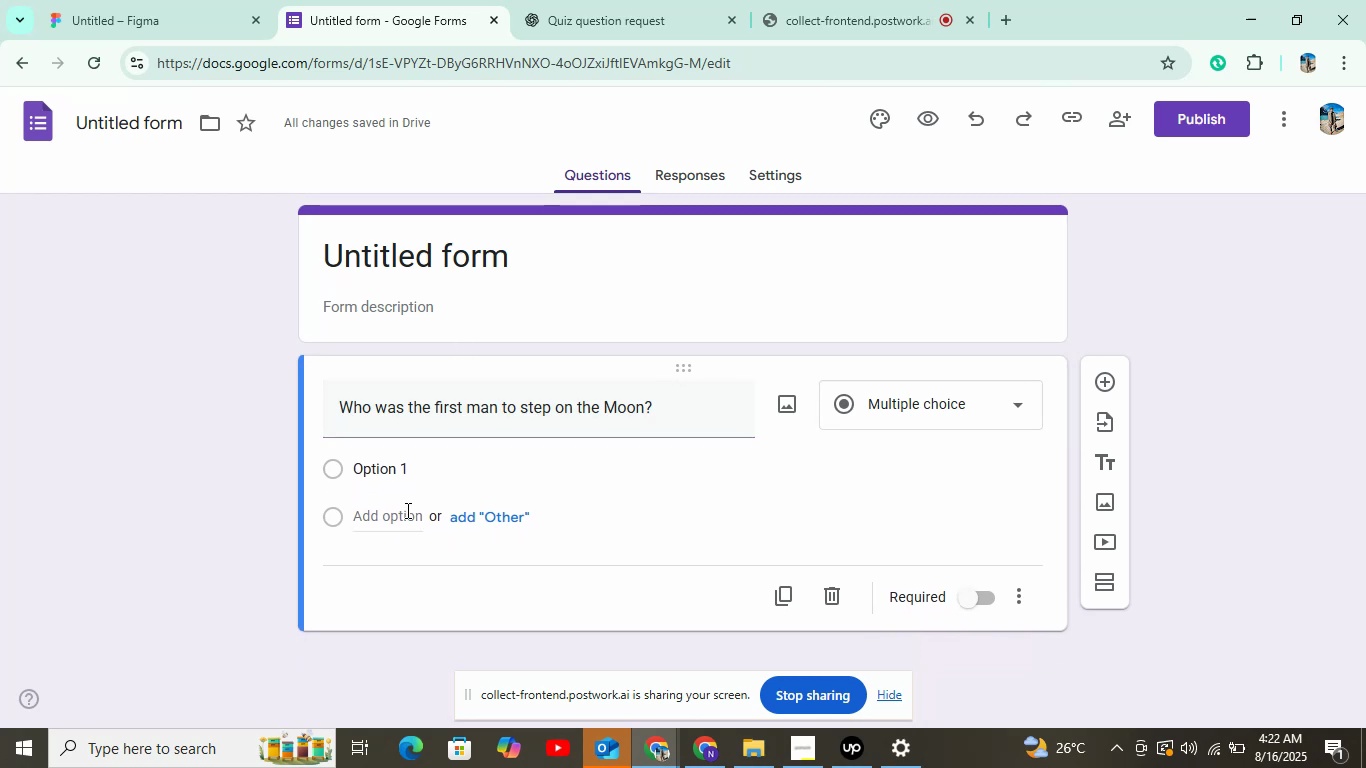 
triple_click([415, 468])
 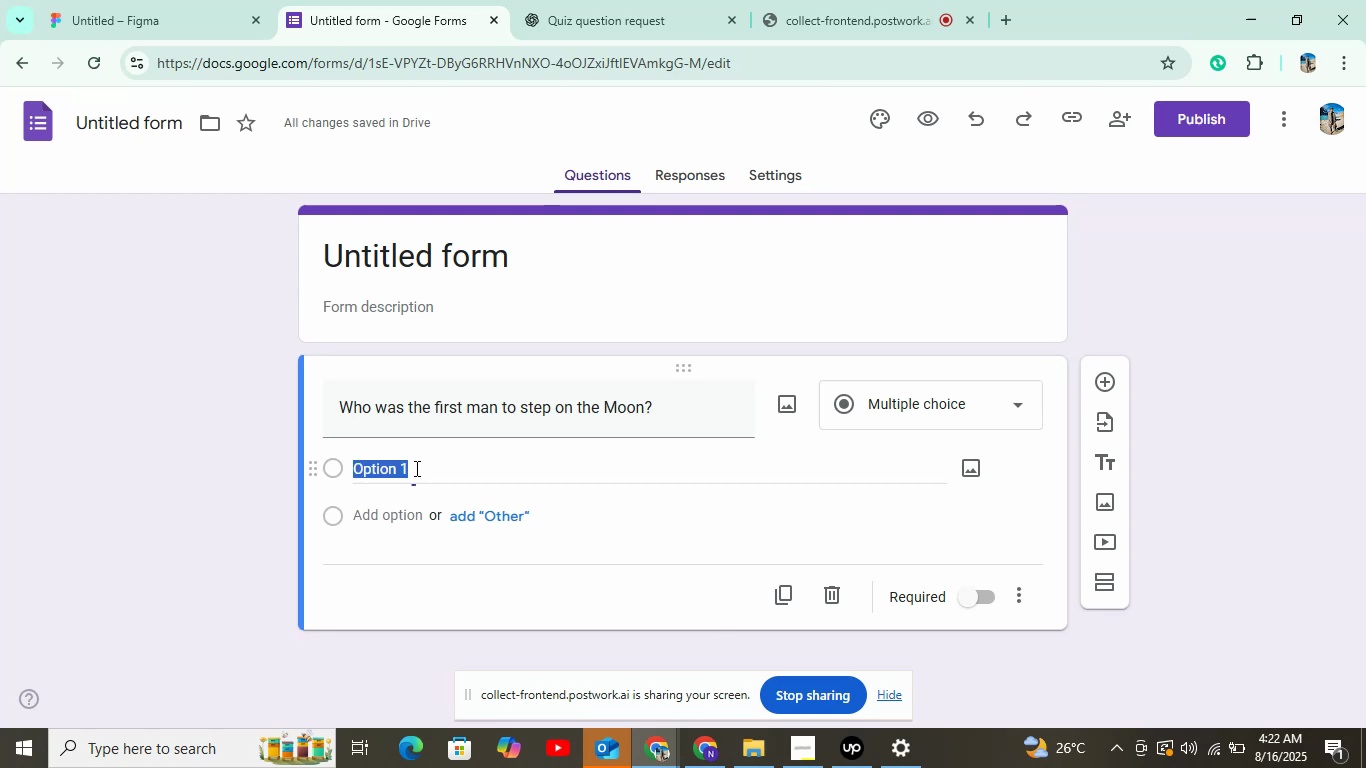 
triple_click([416, 468])
 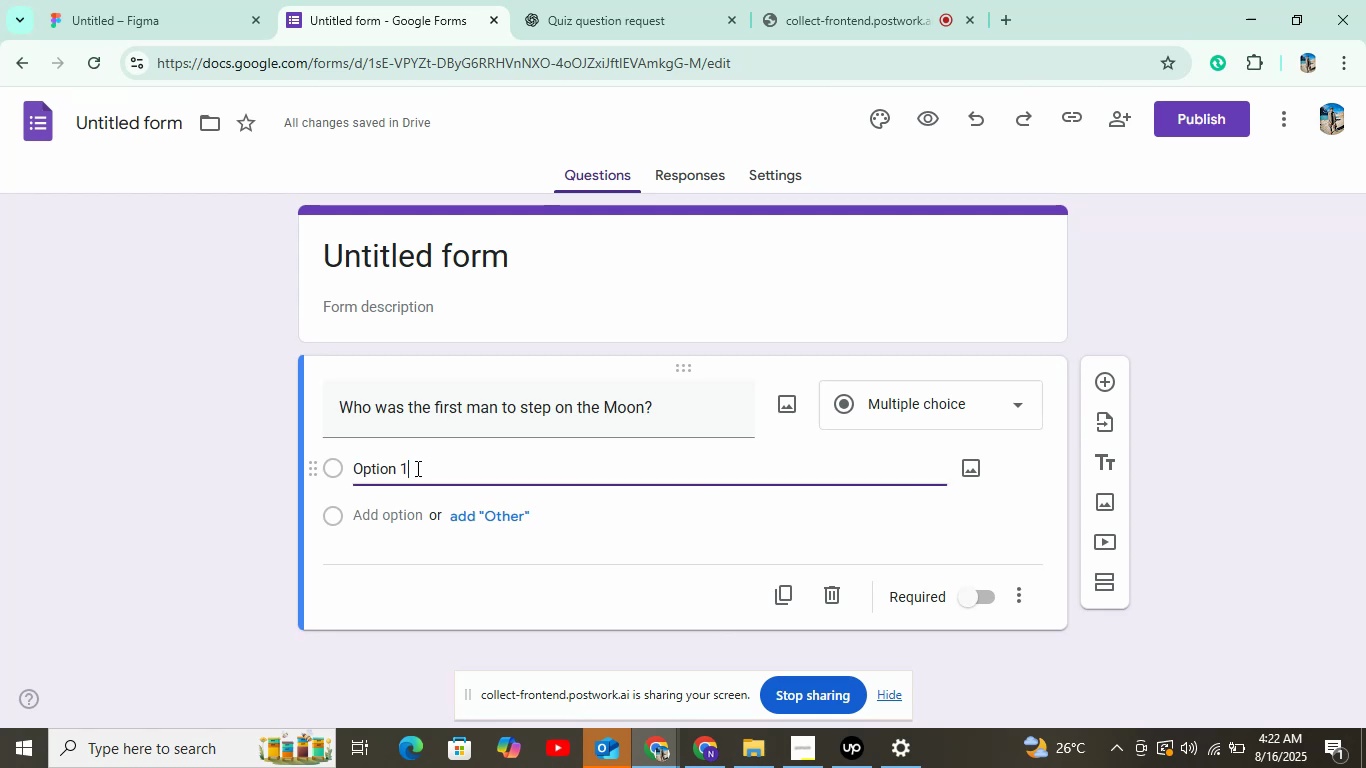 
triple_click([342, 473])
 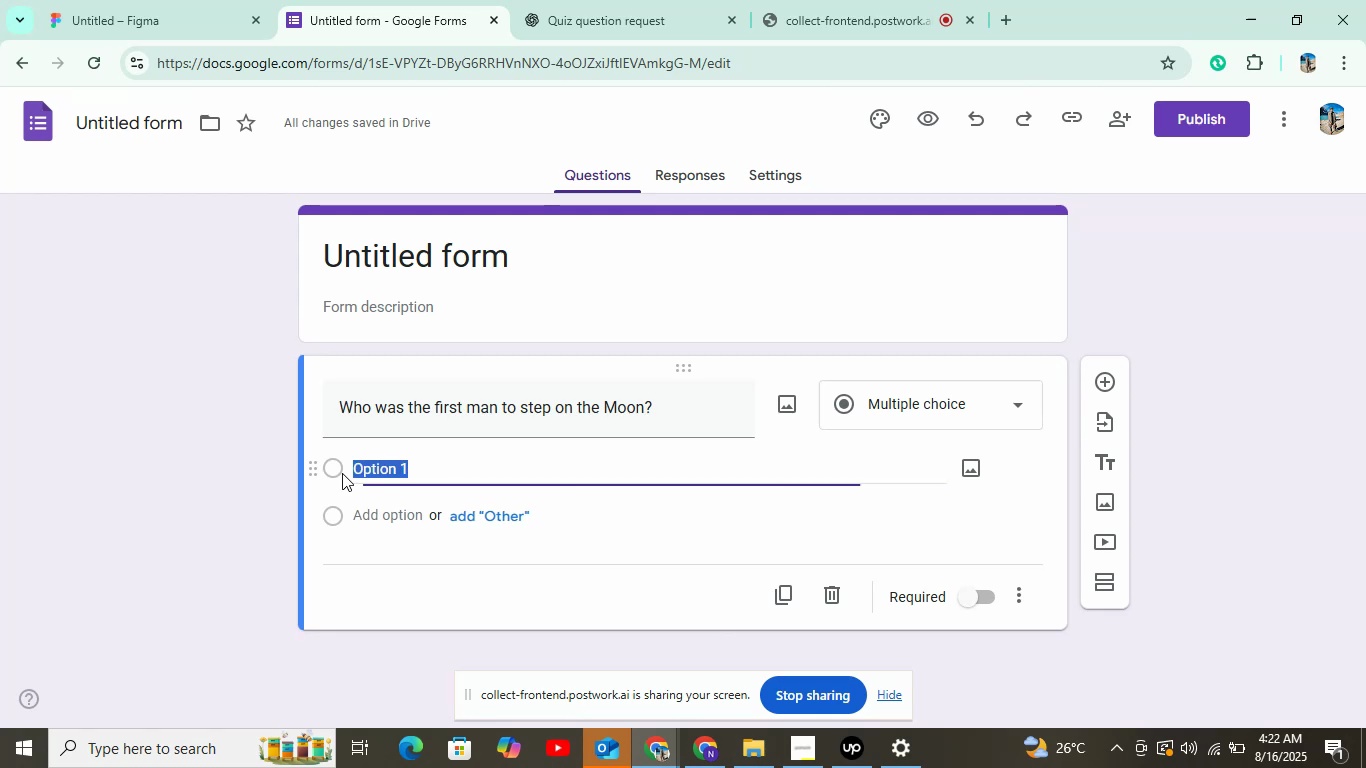 
left_click([721, 0])
 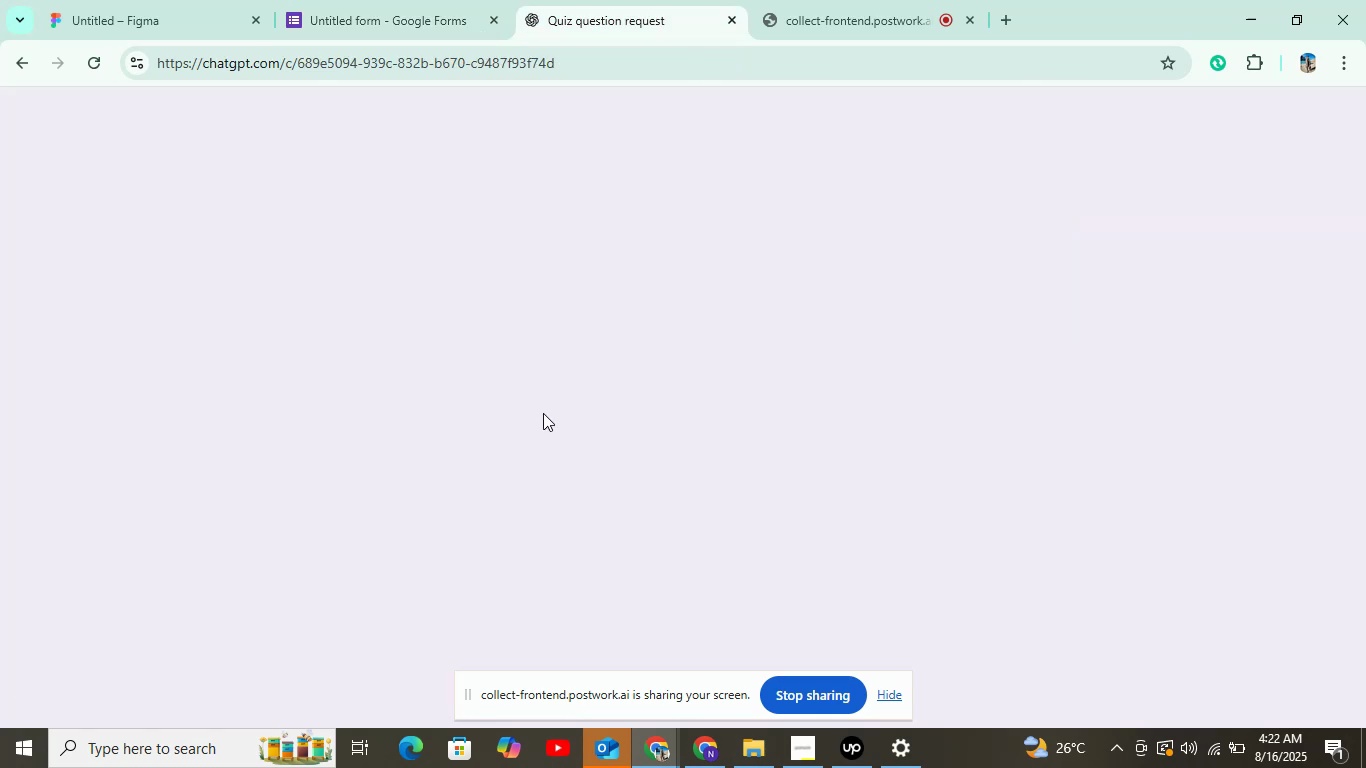 
double_click([506, 362])
 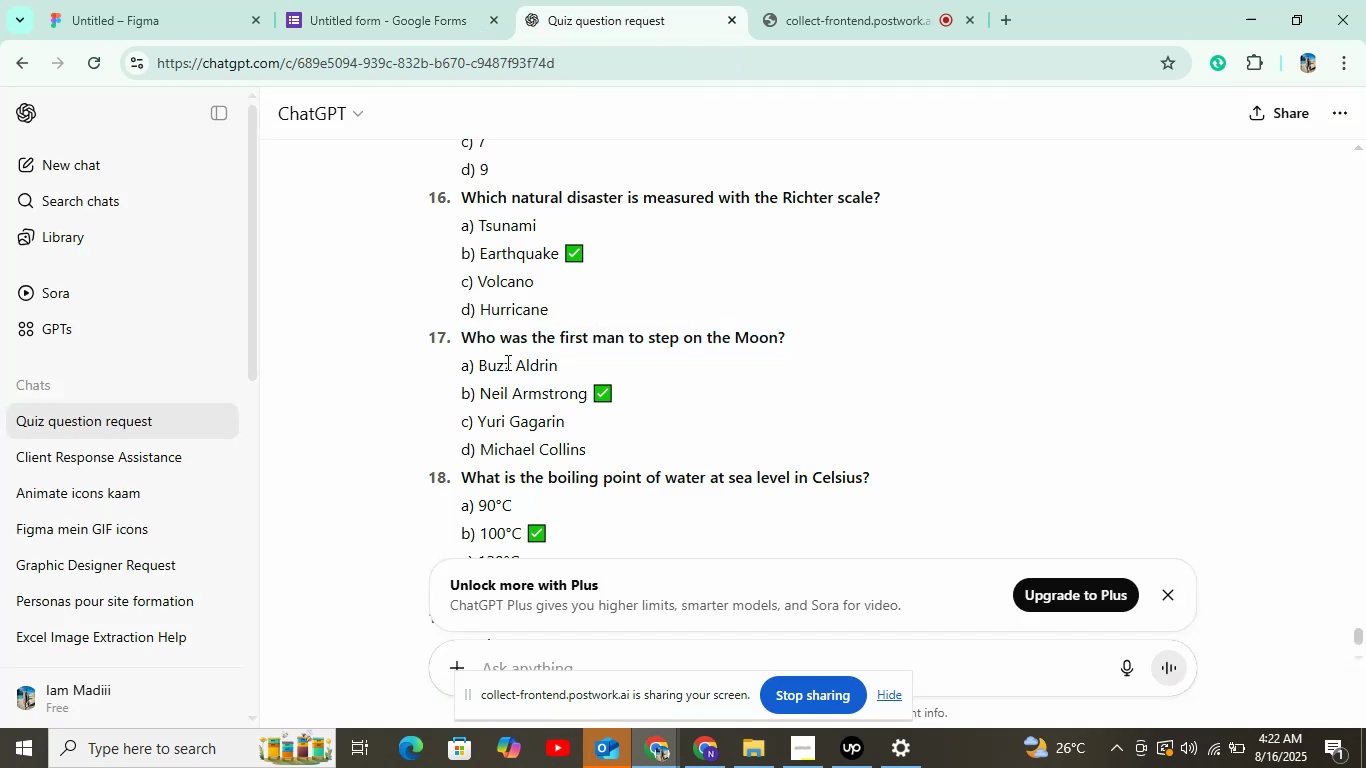 
left_click_drag(start_coordinate=[569, 363], to_coordinate=[479, 363])
 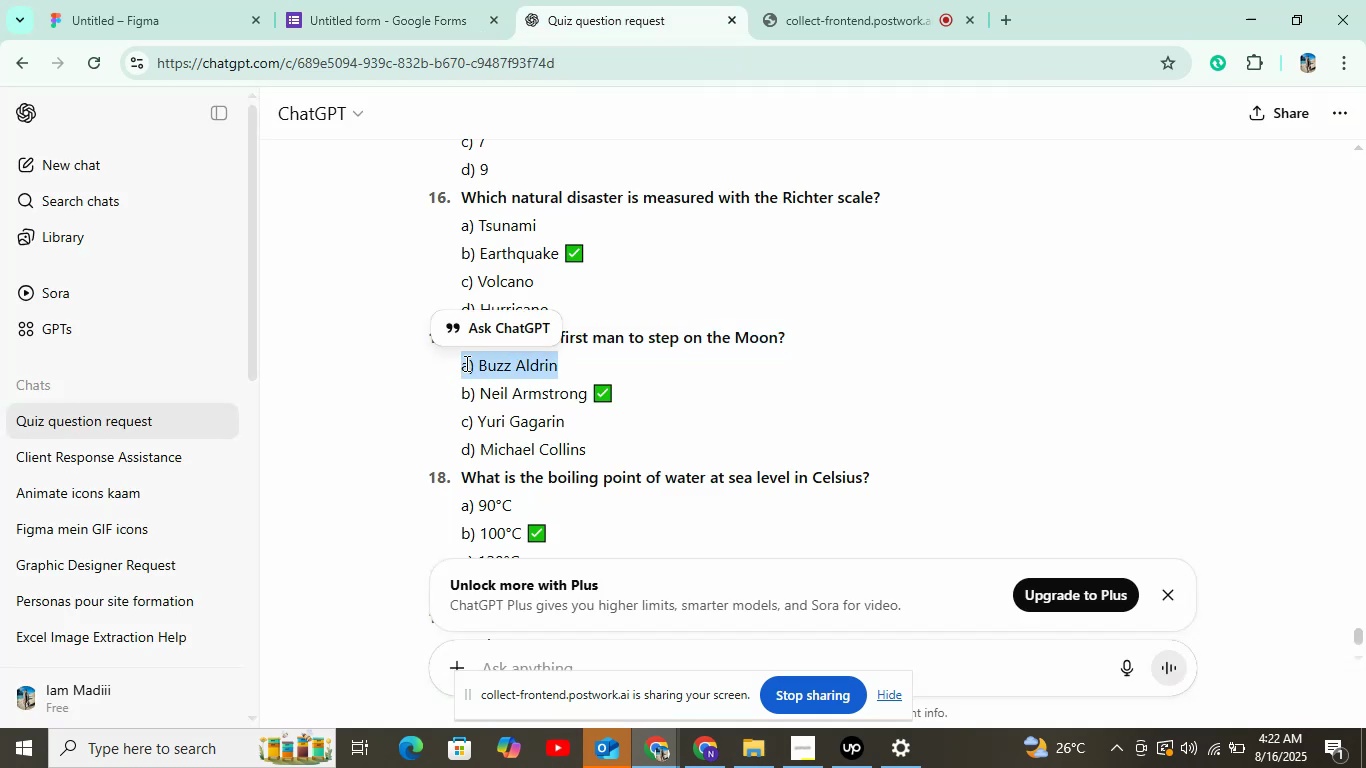 
key(Control+C)
 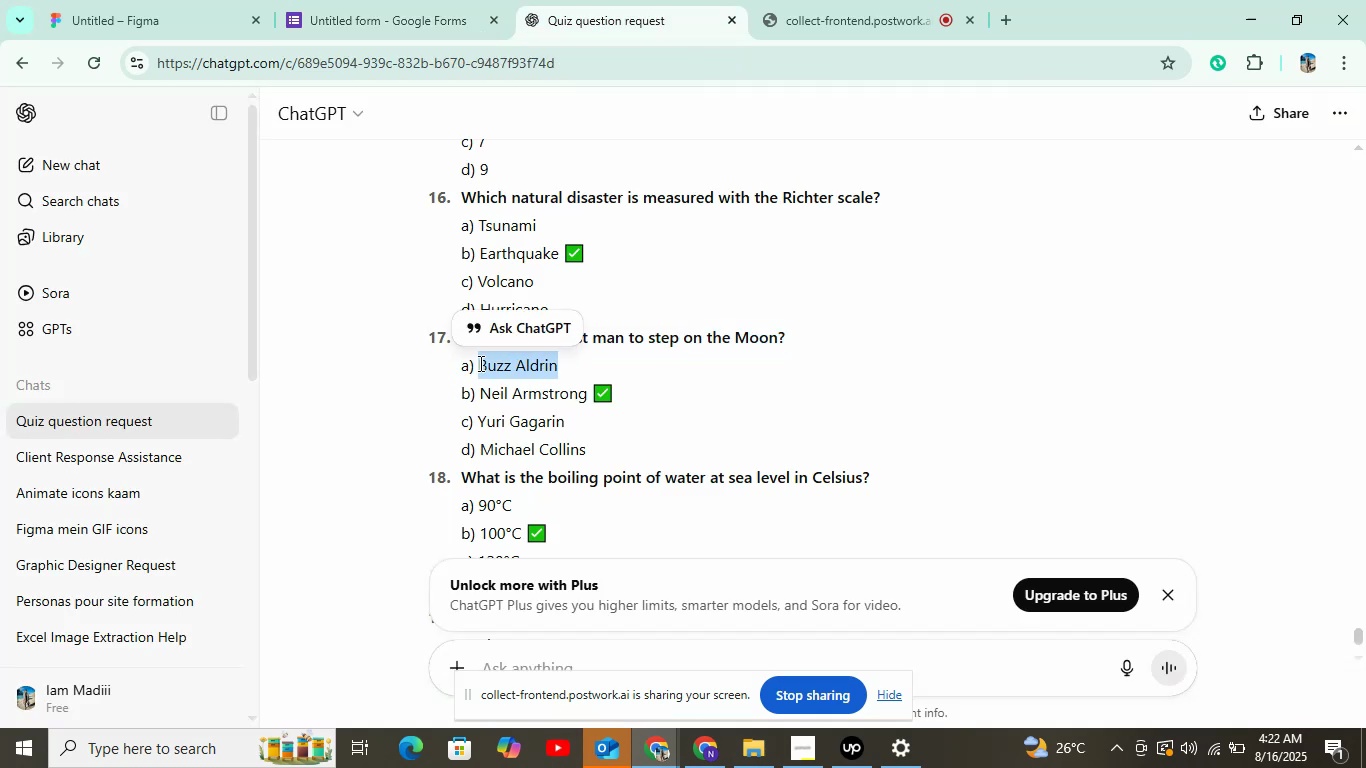 
left_click([471, 0])
 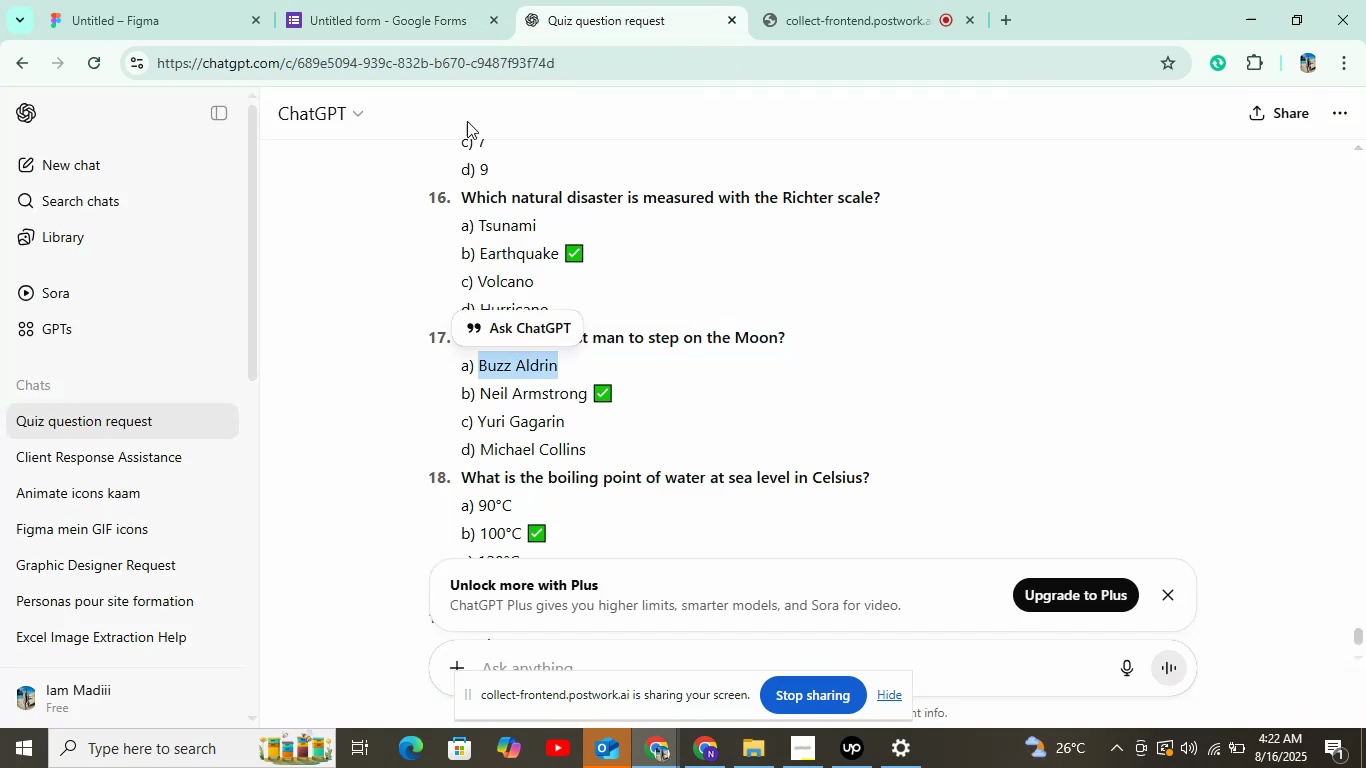 
key(Control+V)
 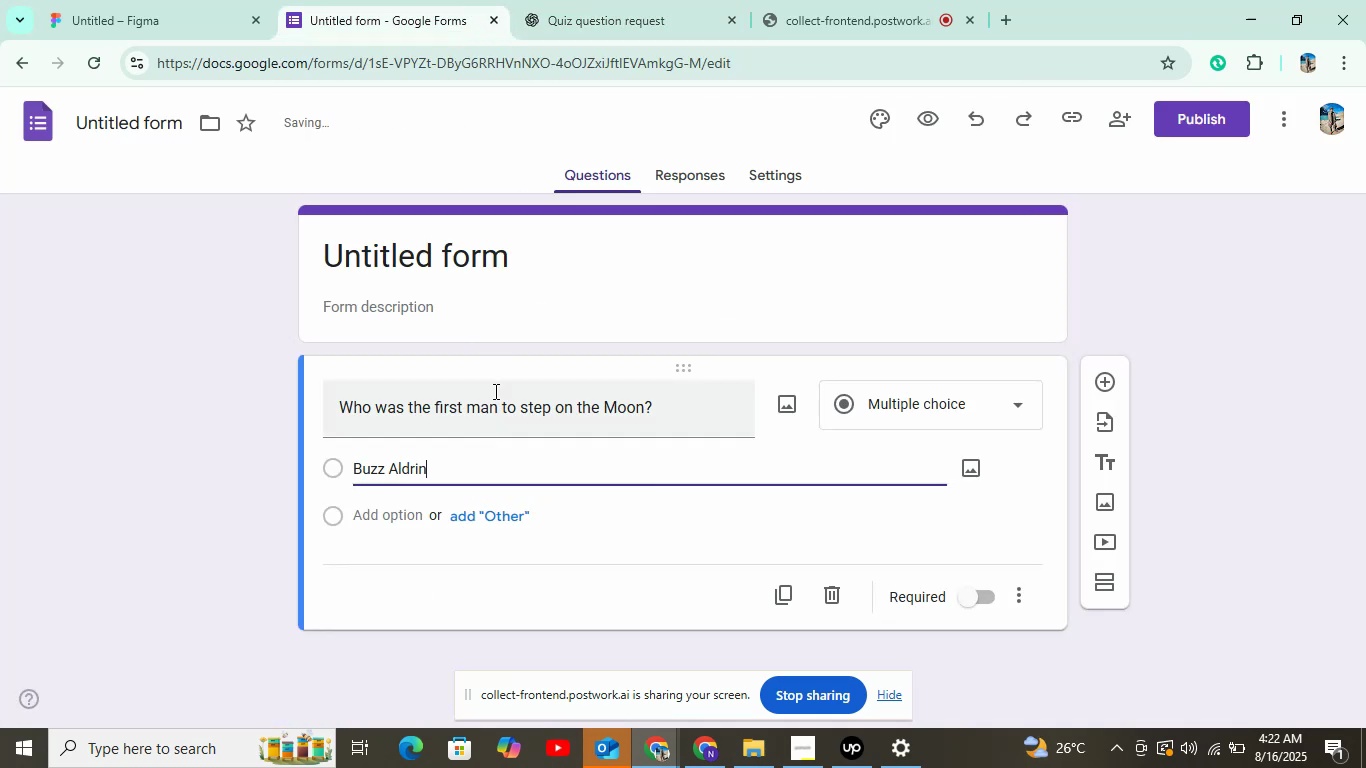 
left_click([397, 511])
 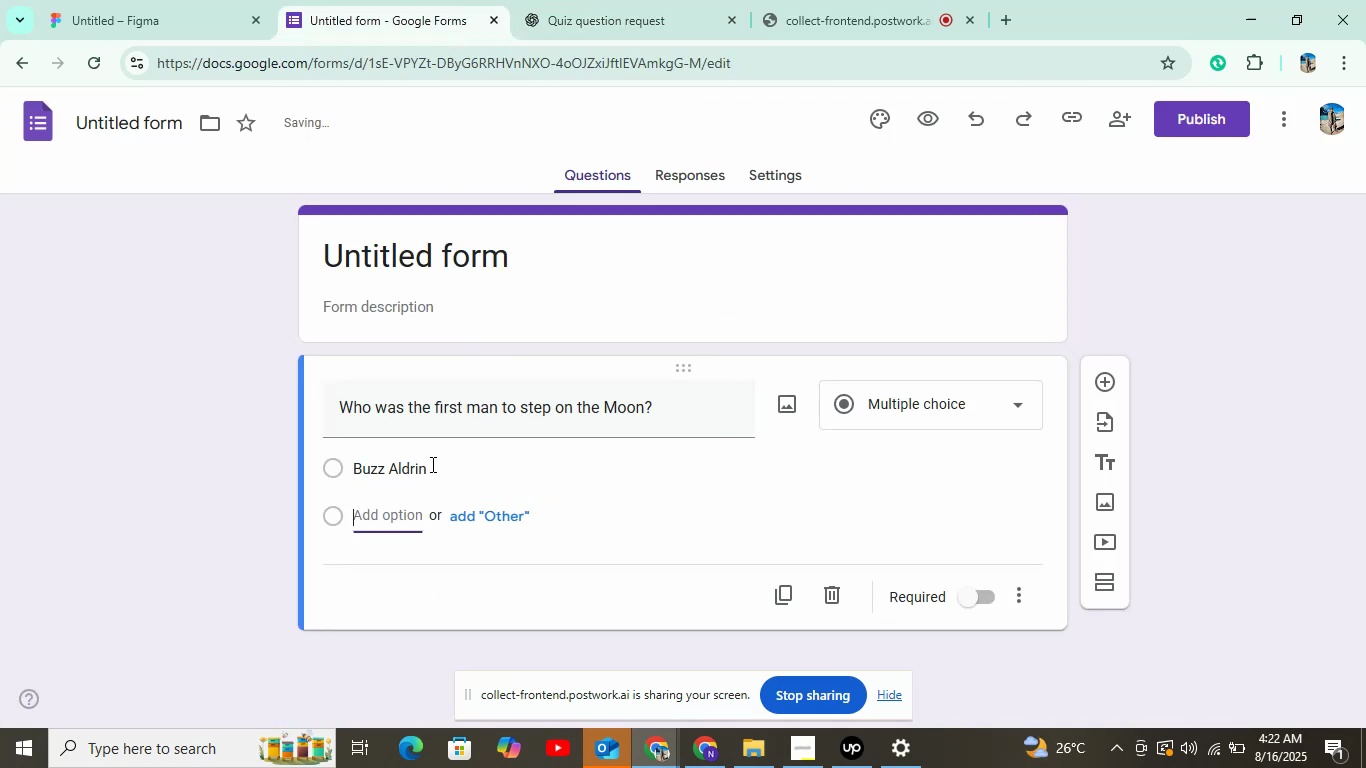 
left_click([601, 9])
 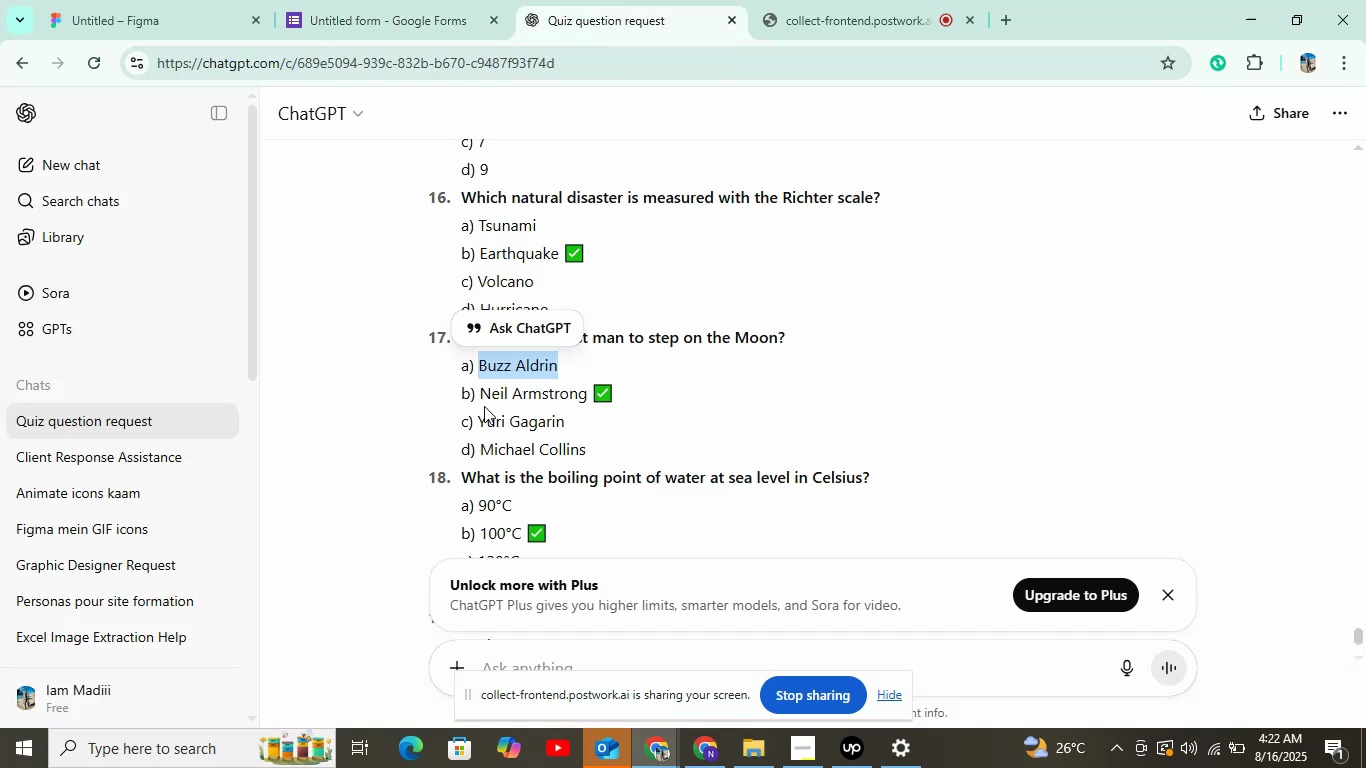 
left_click([592, 400])
 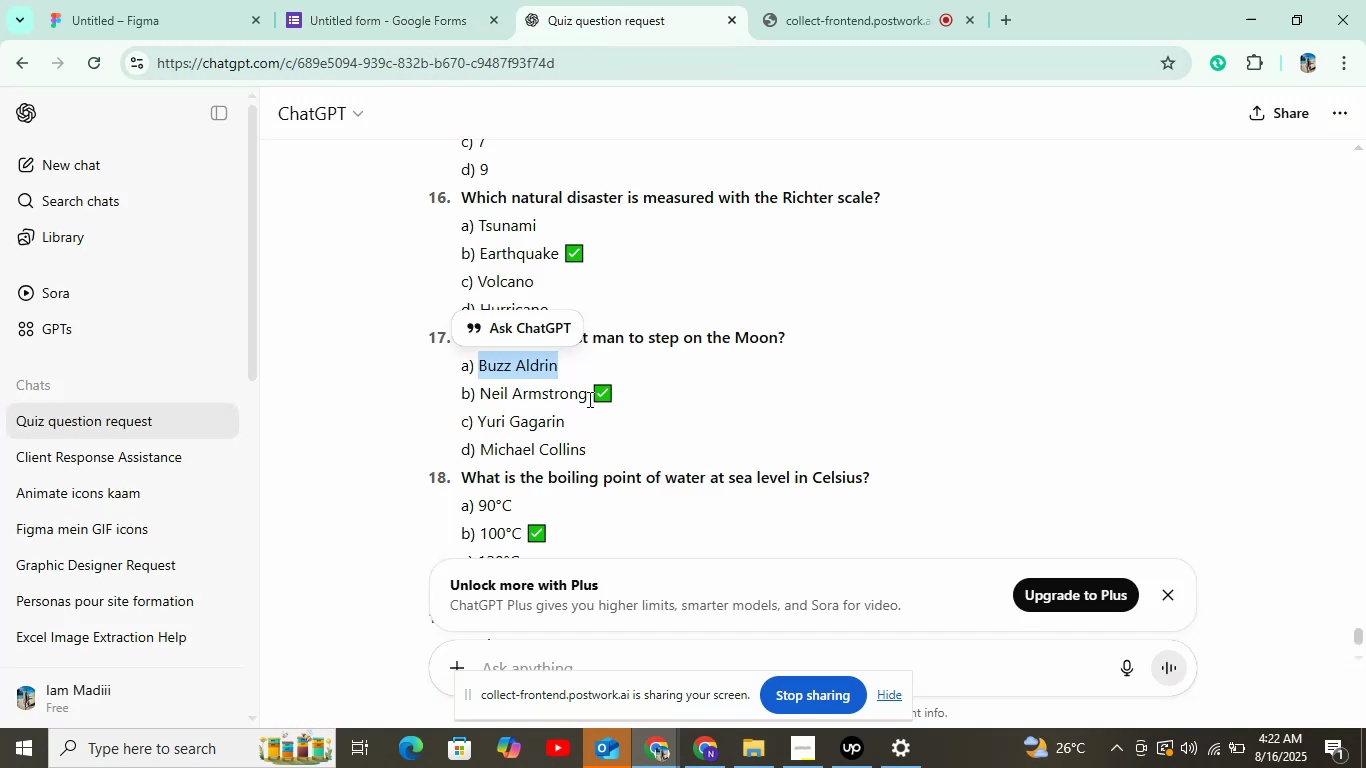 
left_click_drag(start_coordinate=[592, 400], to_coordinate=[517, 399])
 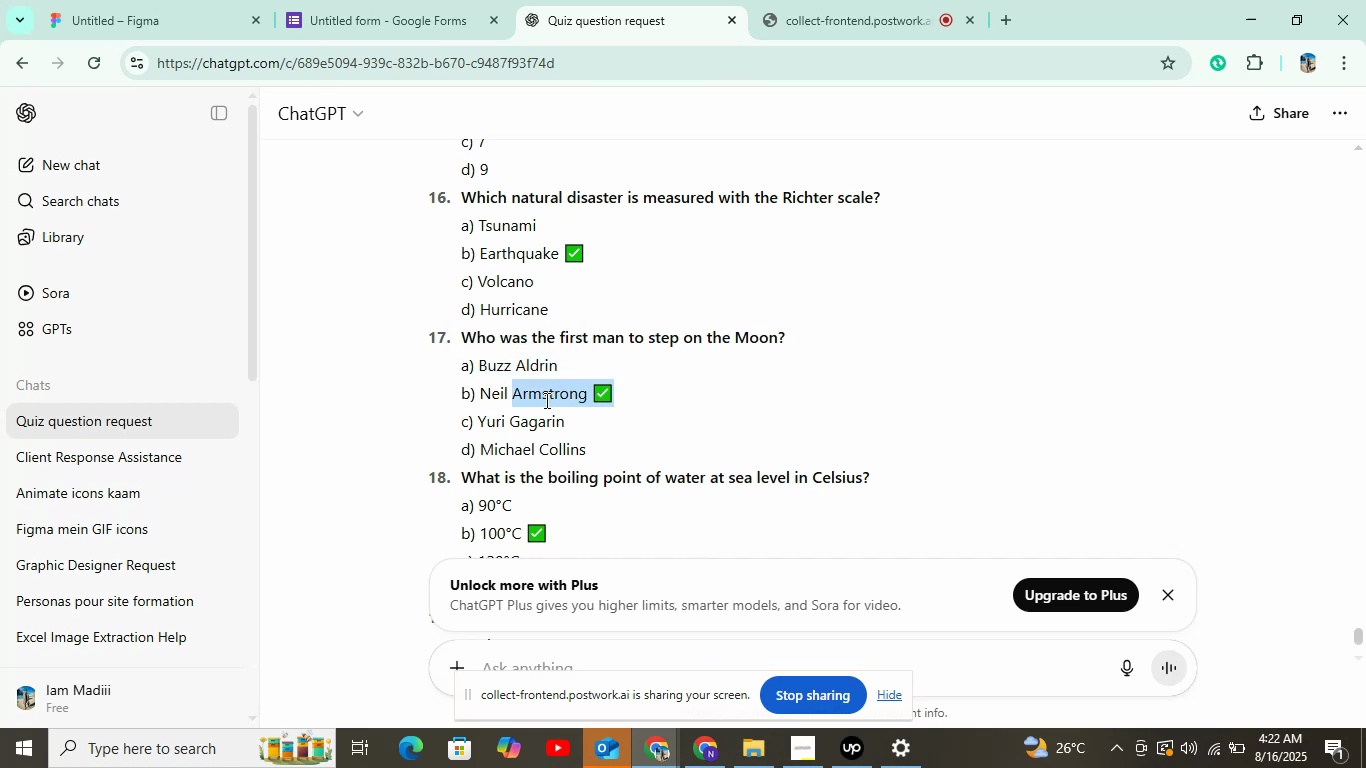 
left_click([512, 398])
 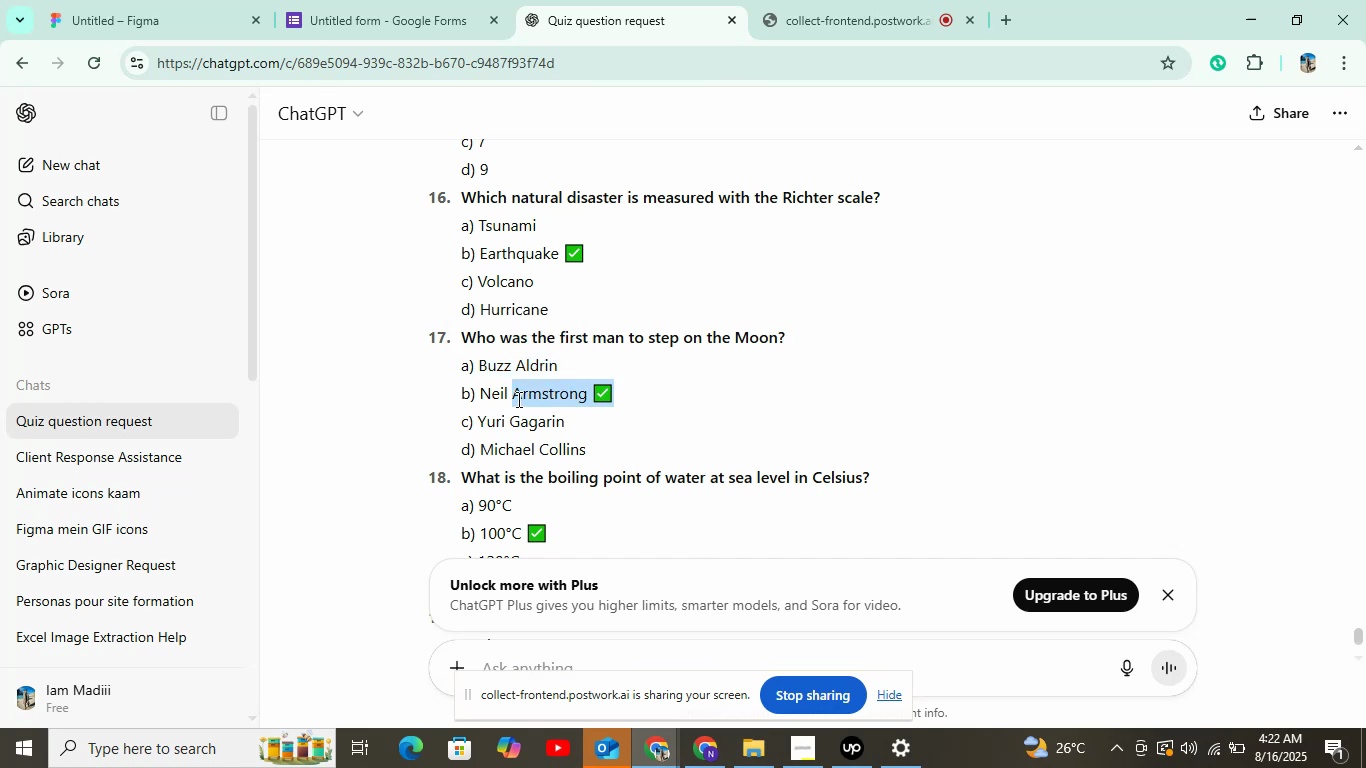 
left_click_drag(start_coordinate=[473, 393], to_coordinate=[592, 392])
 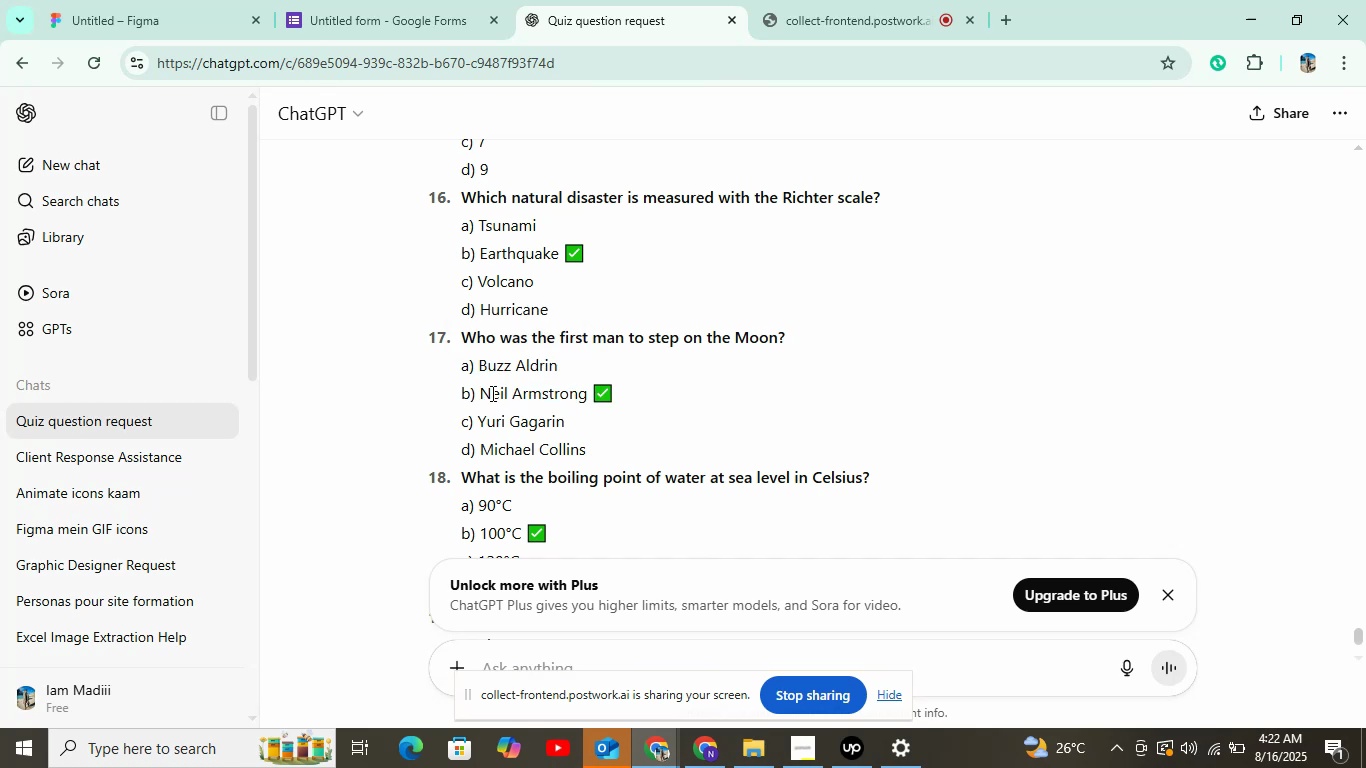 
key(Control+C)
 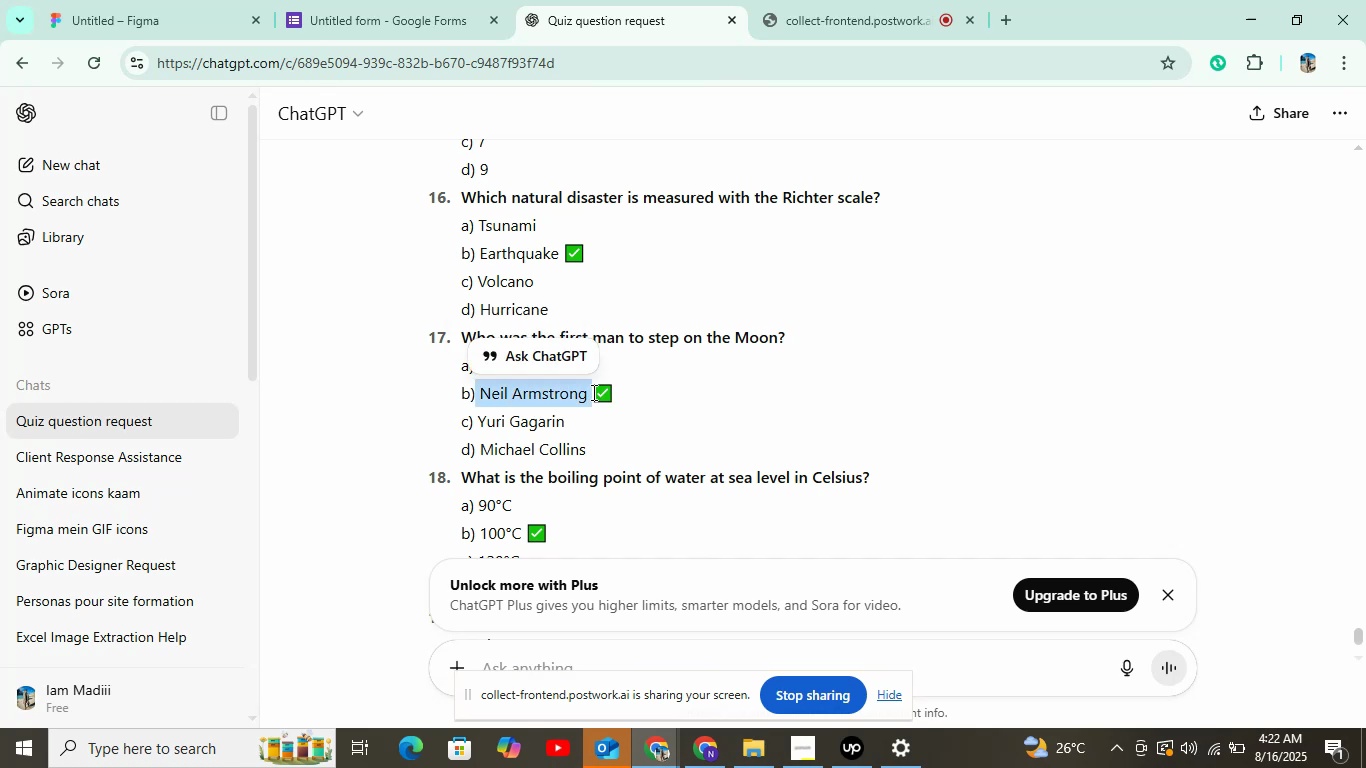 
left_click([383, 35])
 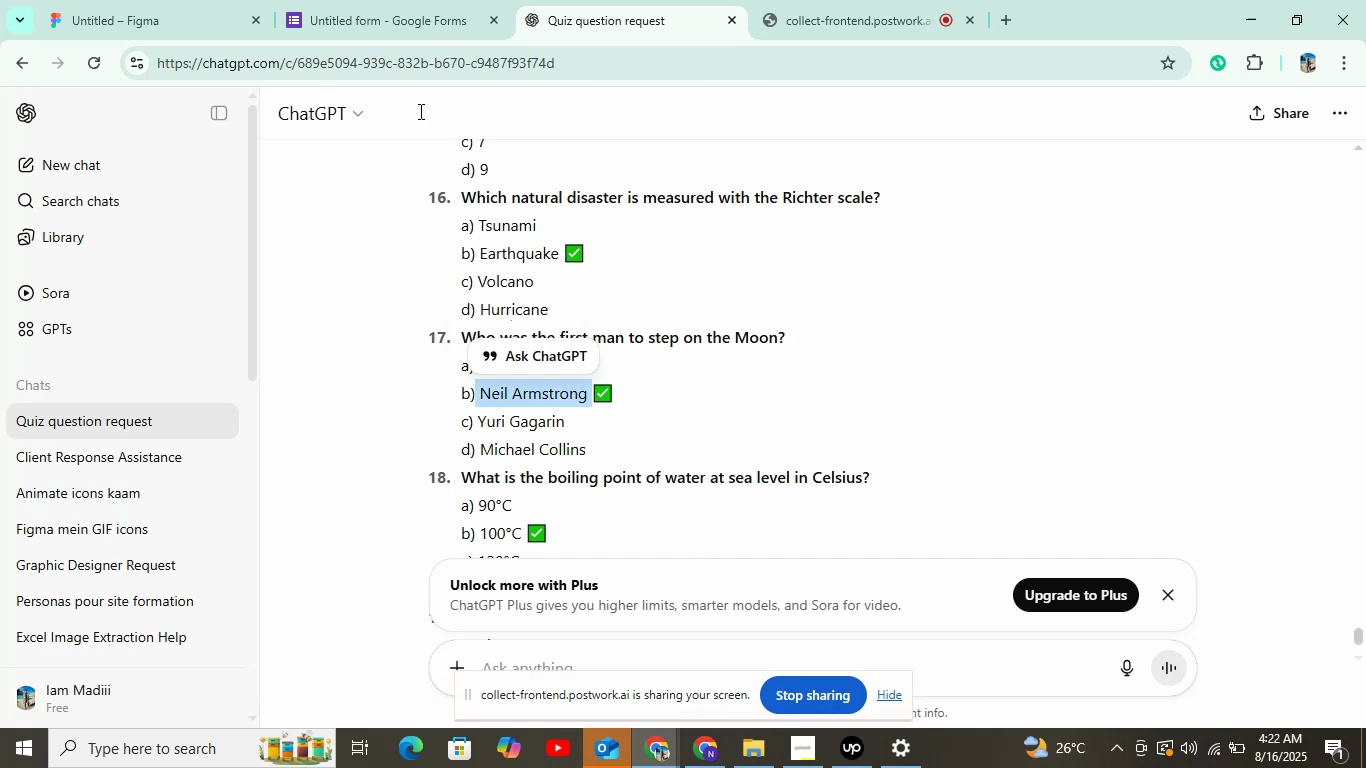 
key(Control+V)
 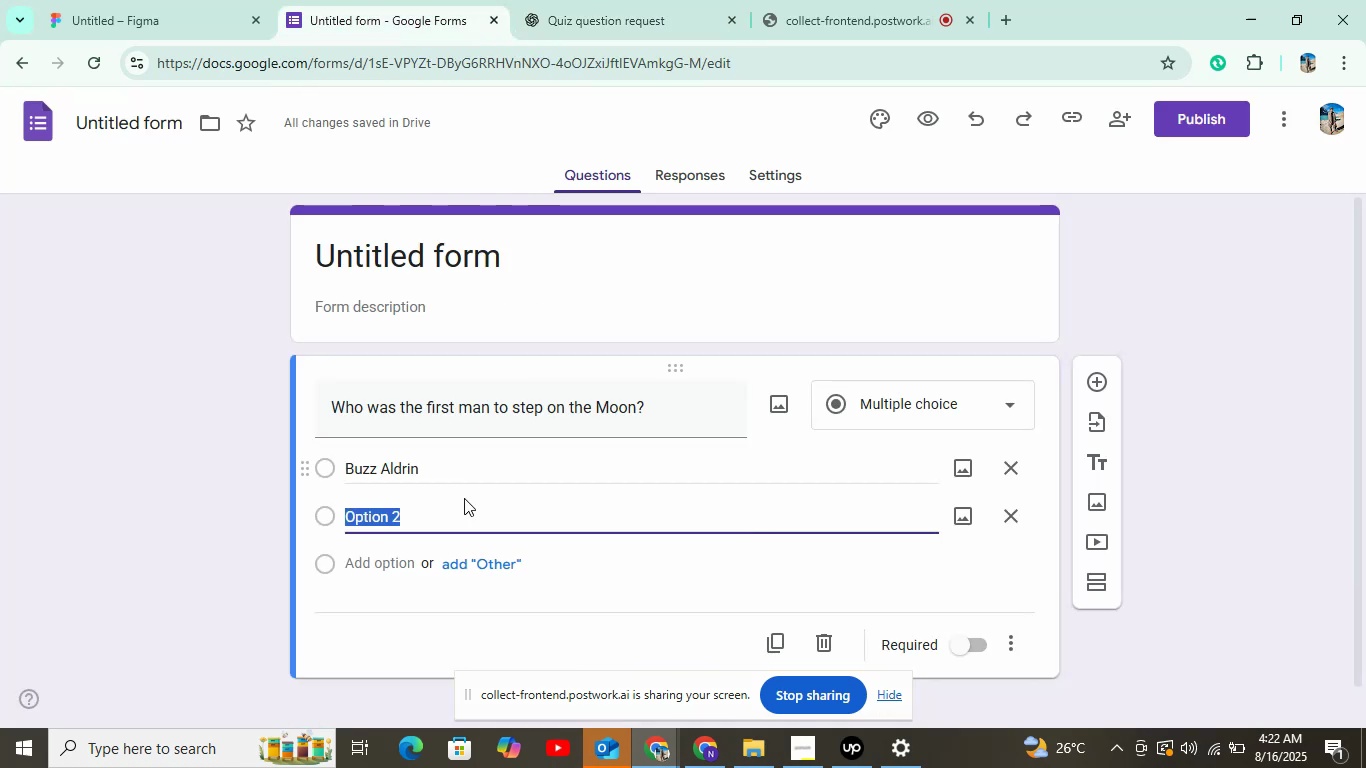 
left_click([385, 565])
 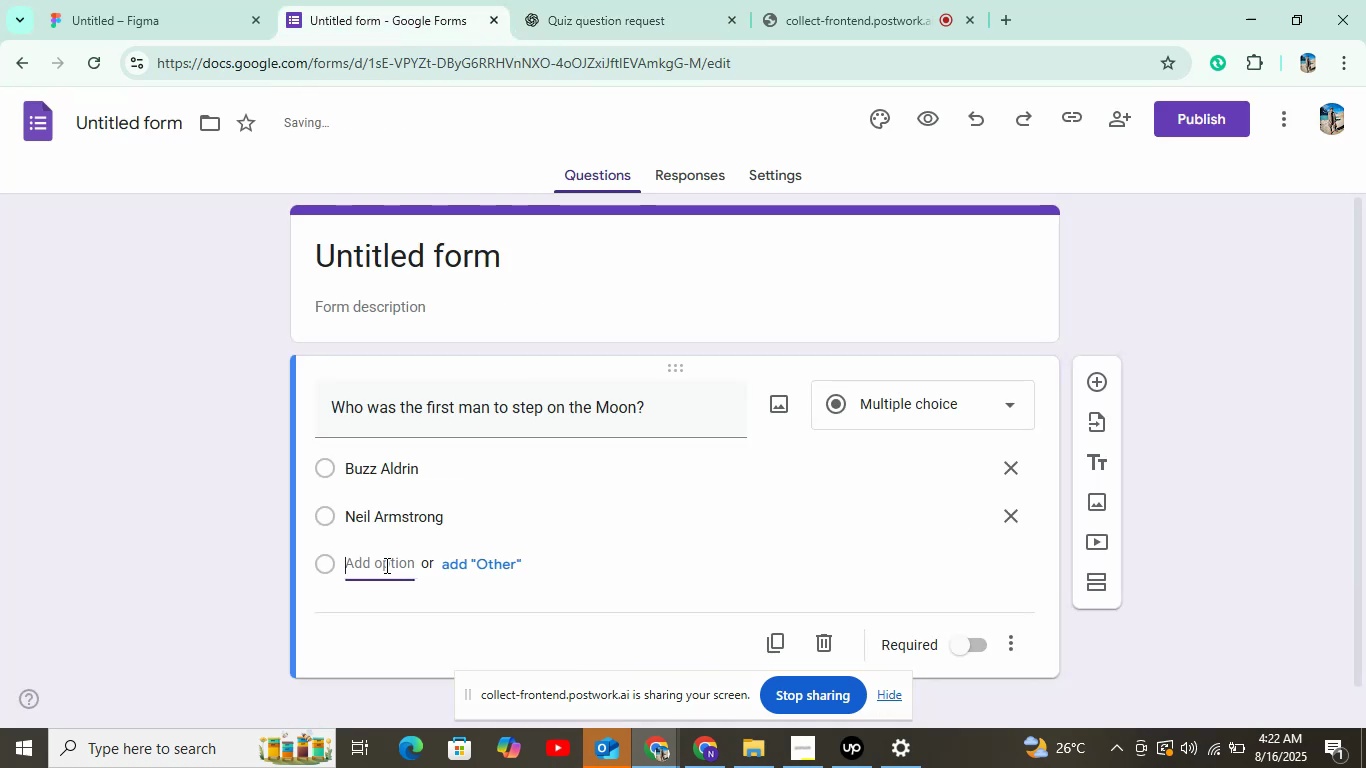 
left_click([629, 0])
 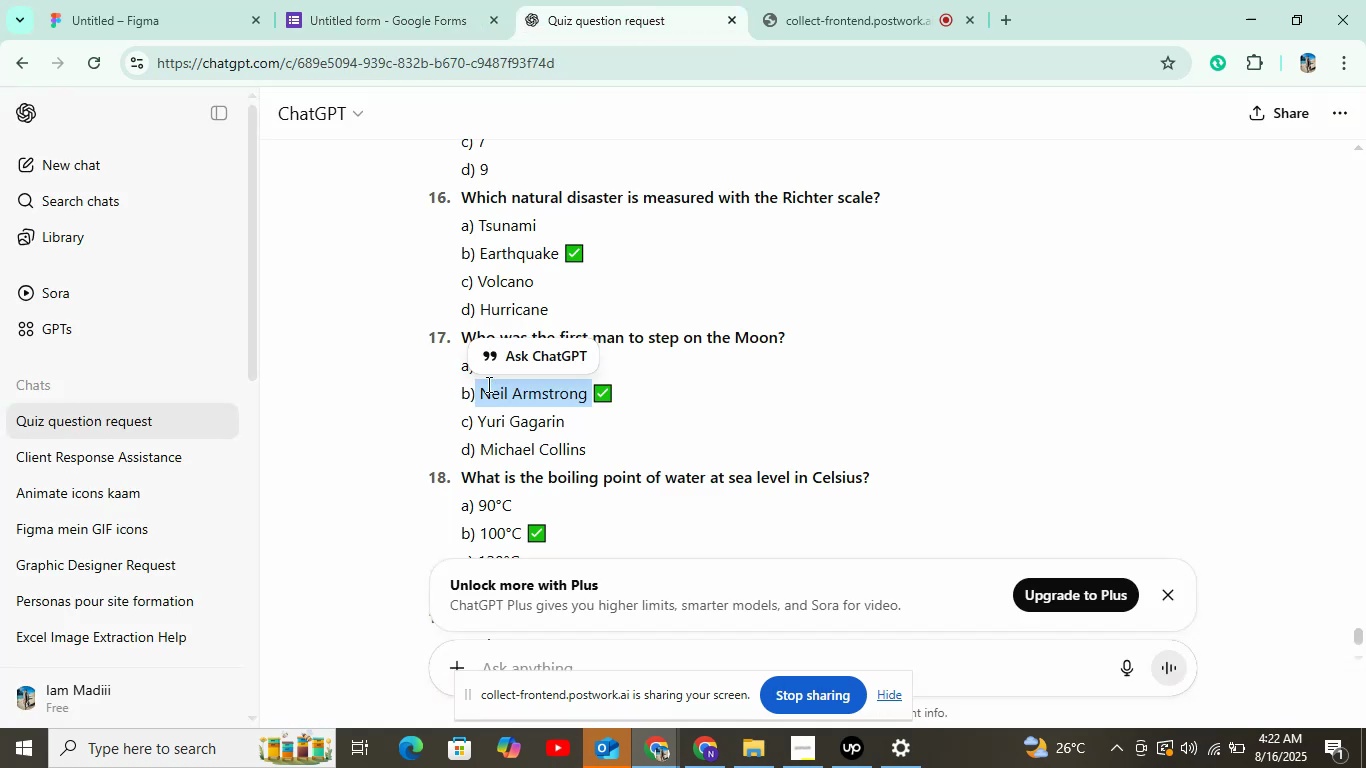 
left_click_drag(start_coordinate=[482, 417], to_coordinate=[581, 421])
 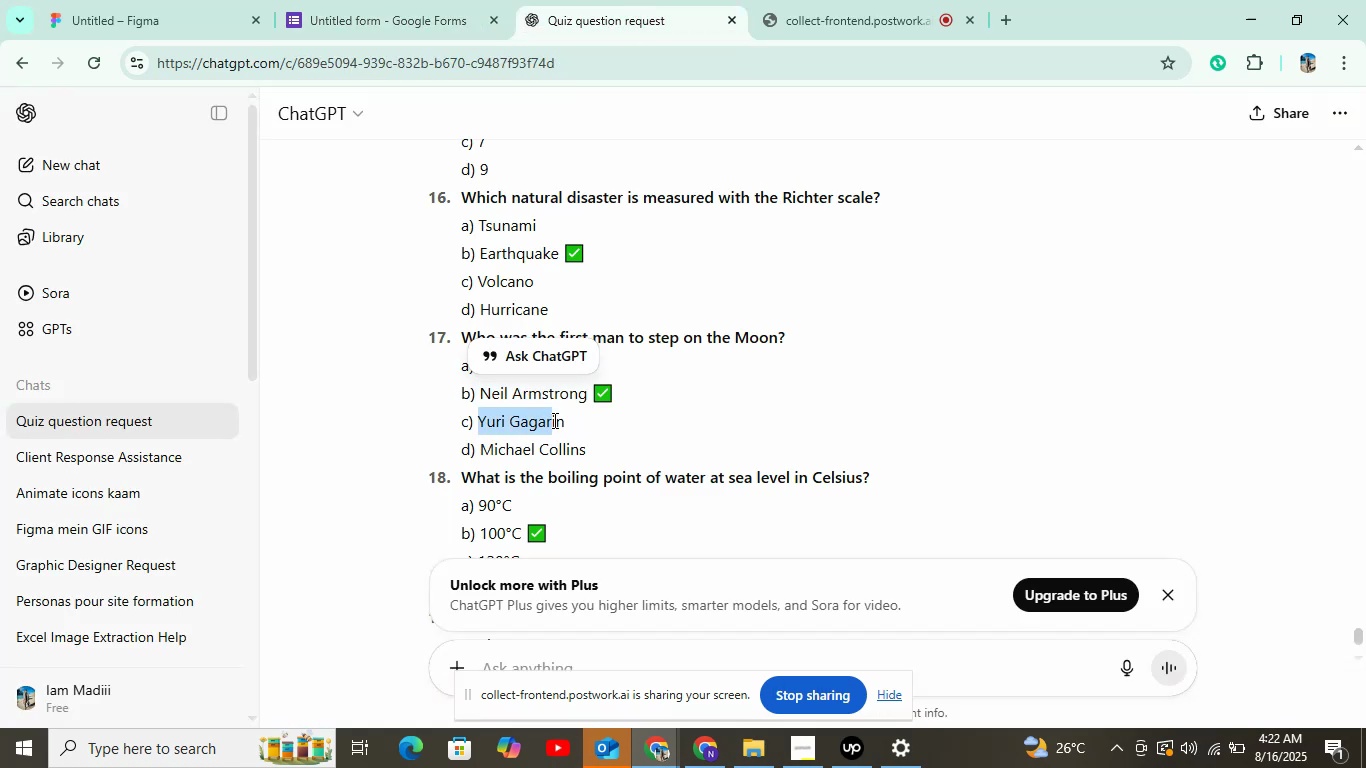 
hold_key(key=ControlLeft, duration=0.81)
 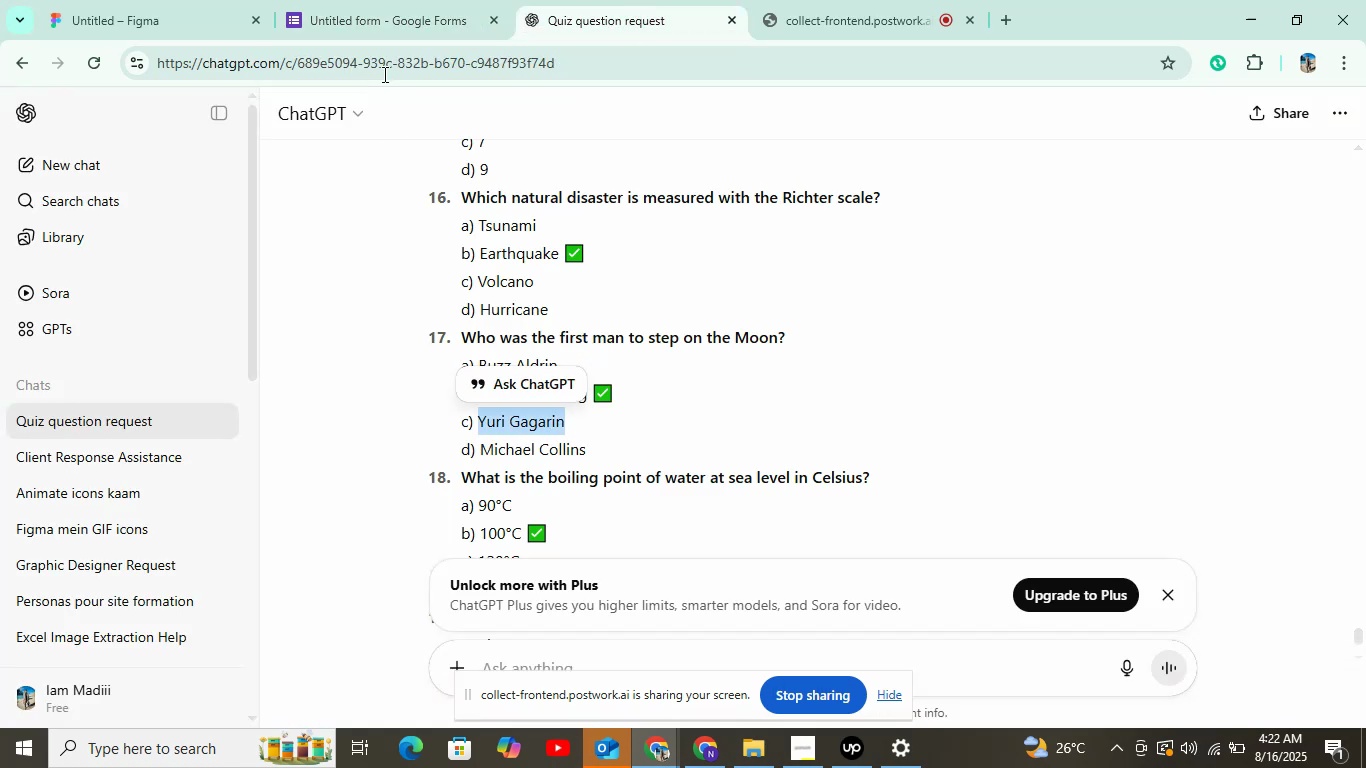 
hold_key(key=C, duration=0.4)
 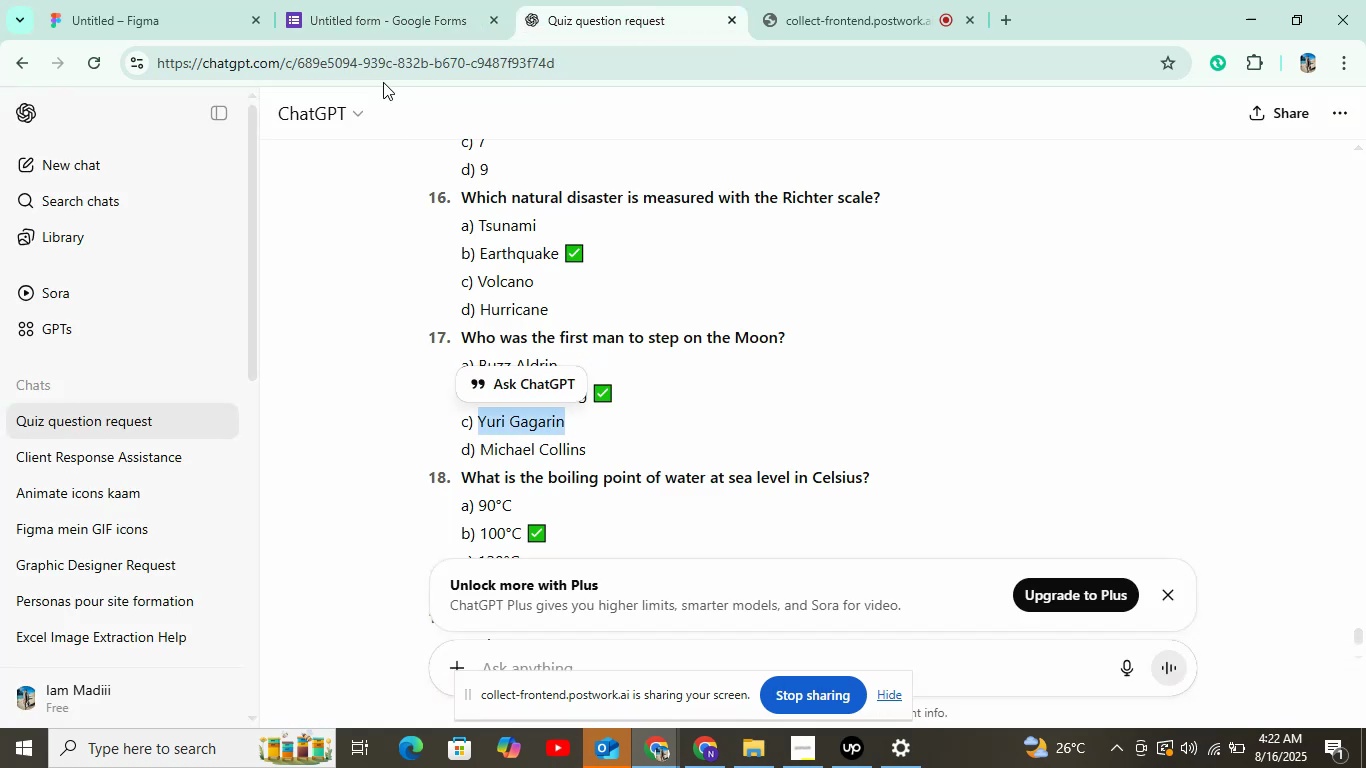 
double_click([399, 28])
 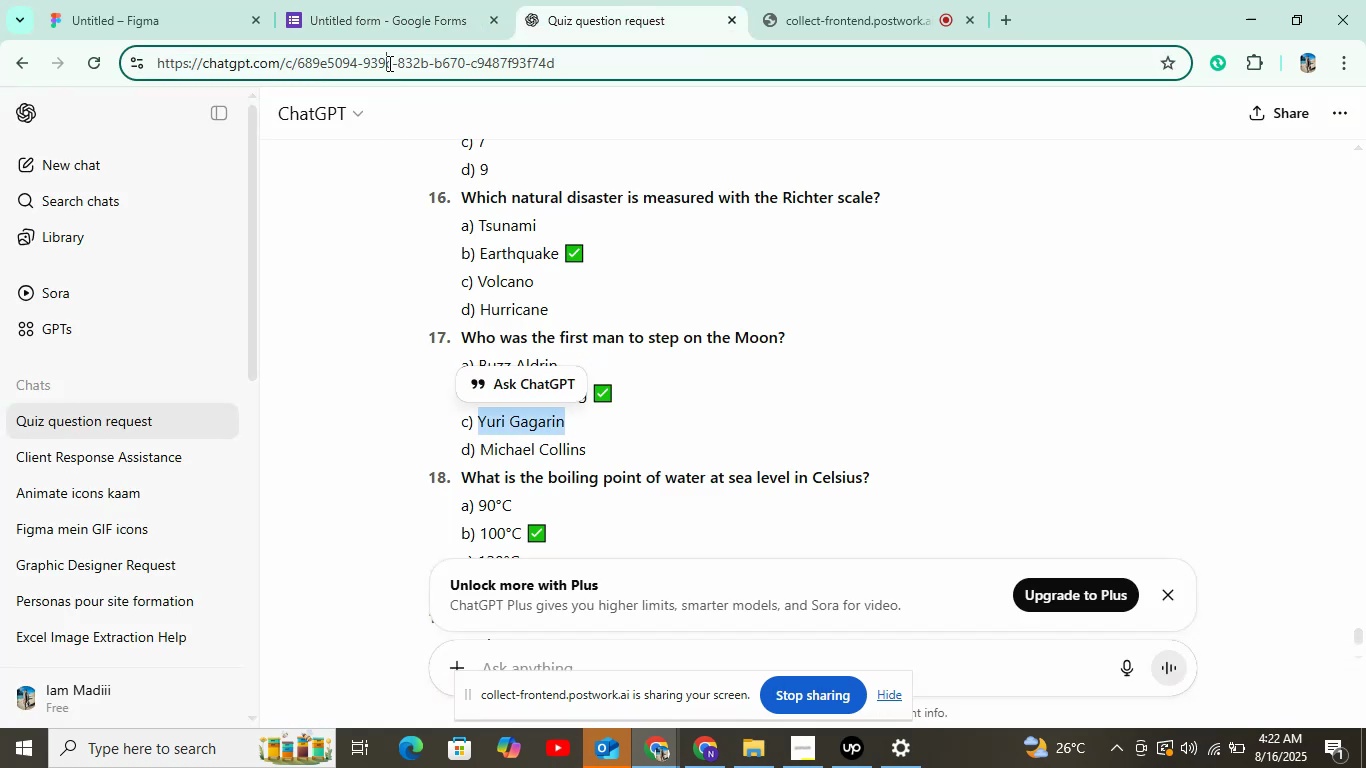 
key(Control+V)
 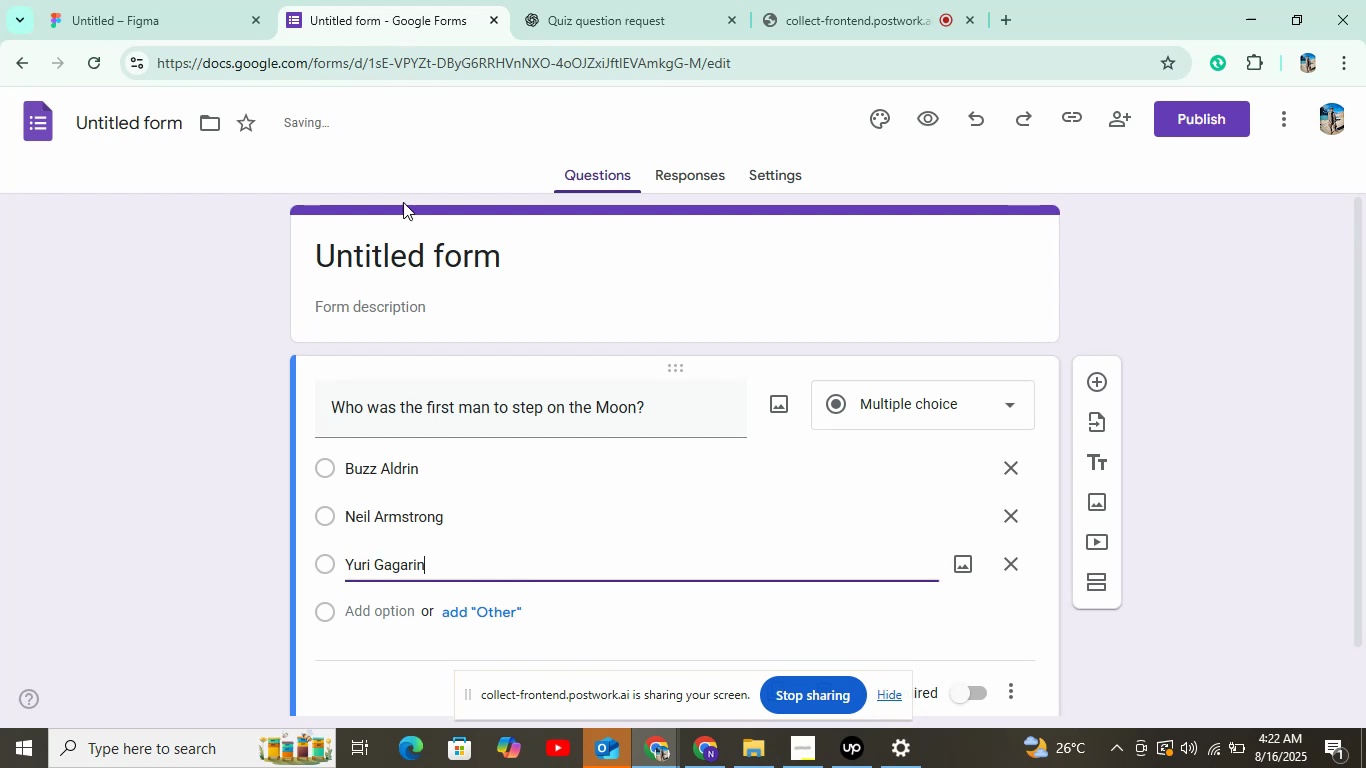 
left_click([390, 618])
 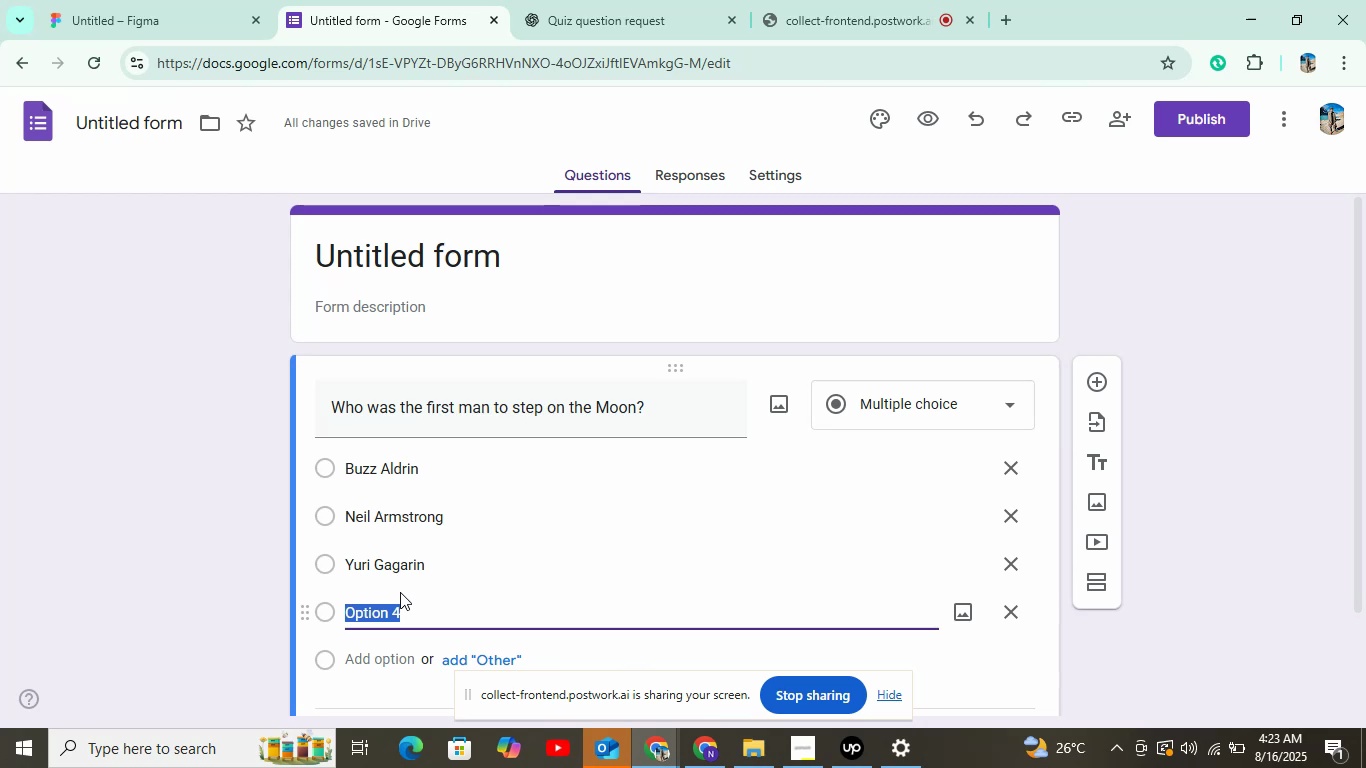 
wait(31.28)
 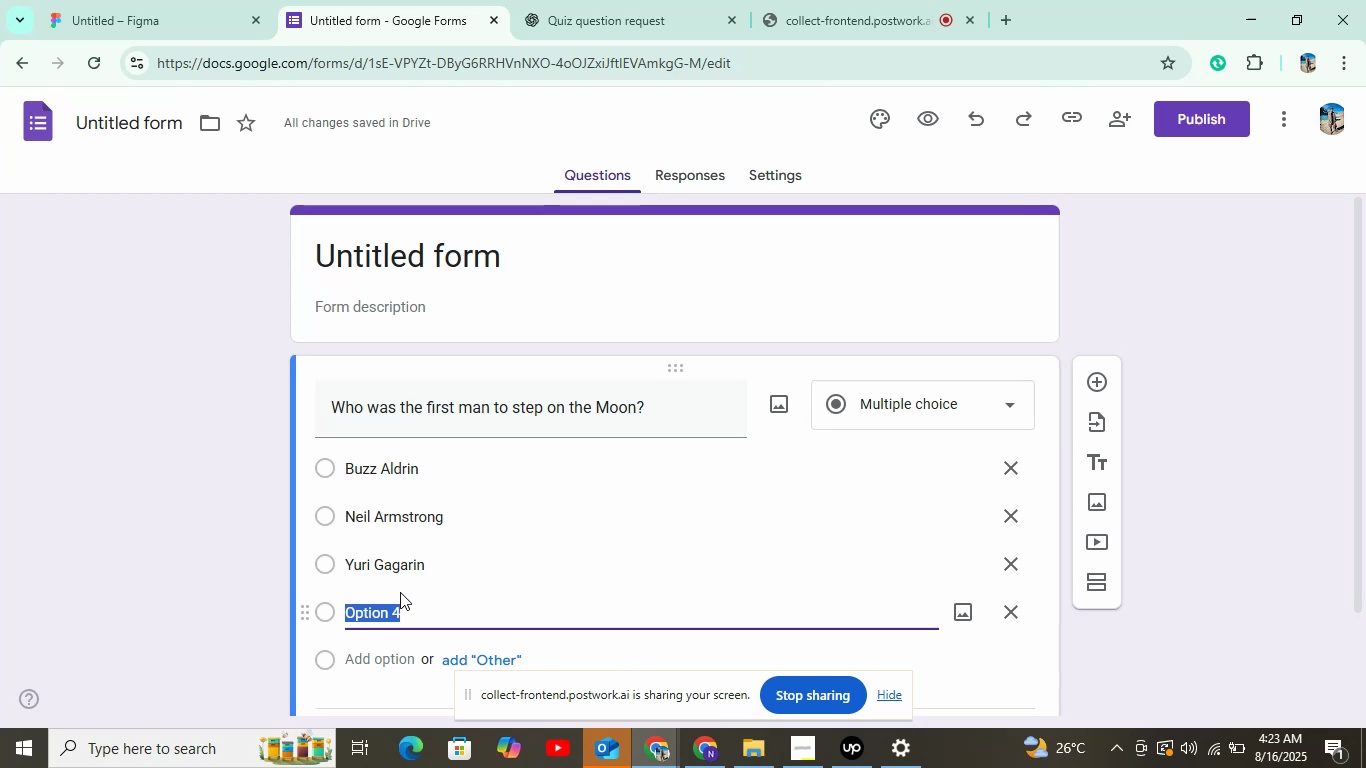 
scroll: coordinate [535, 271], scroll_direction: down, amount: 3.0
 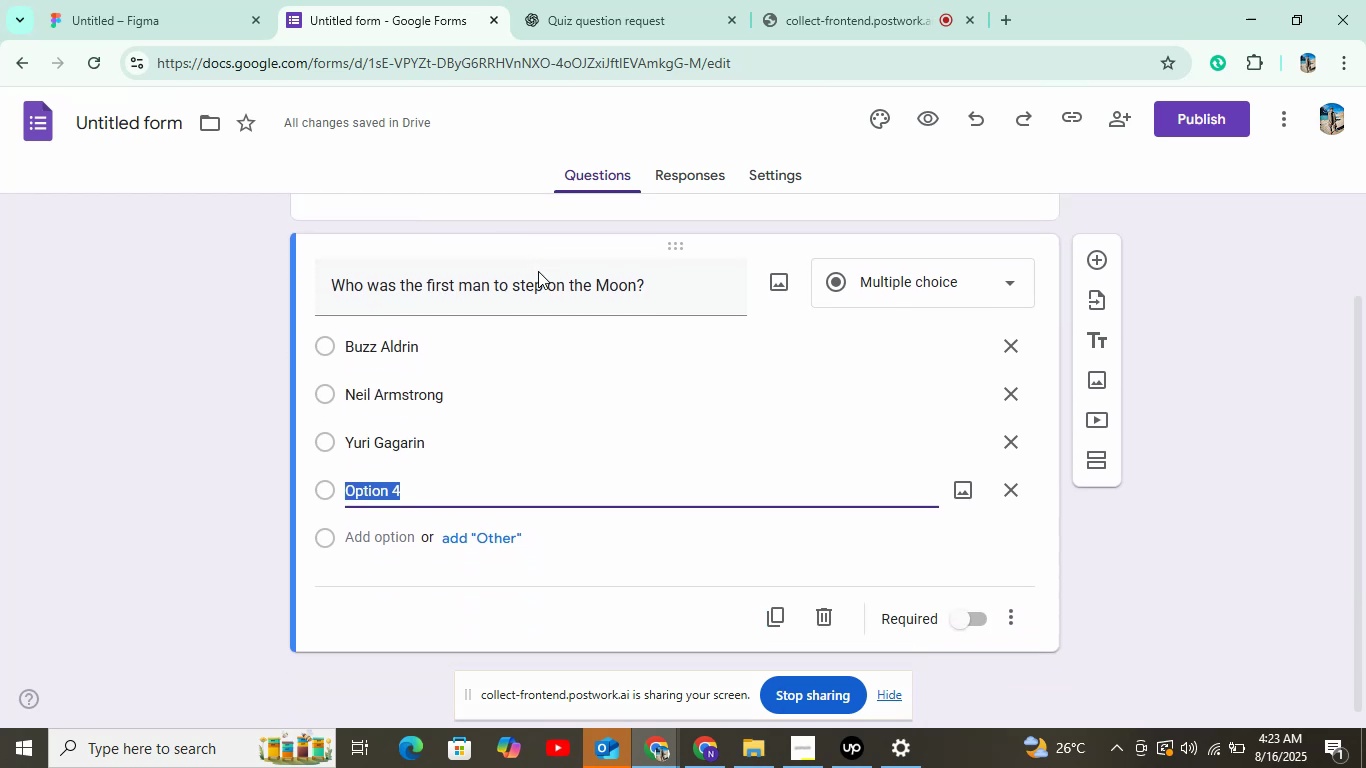 
left_click([776, 176])
 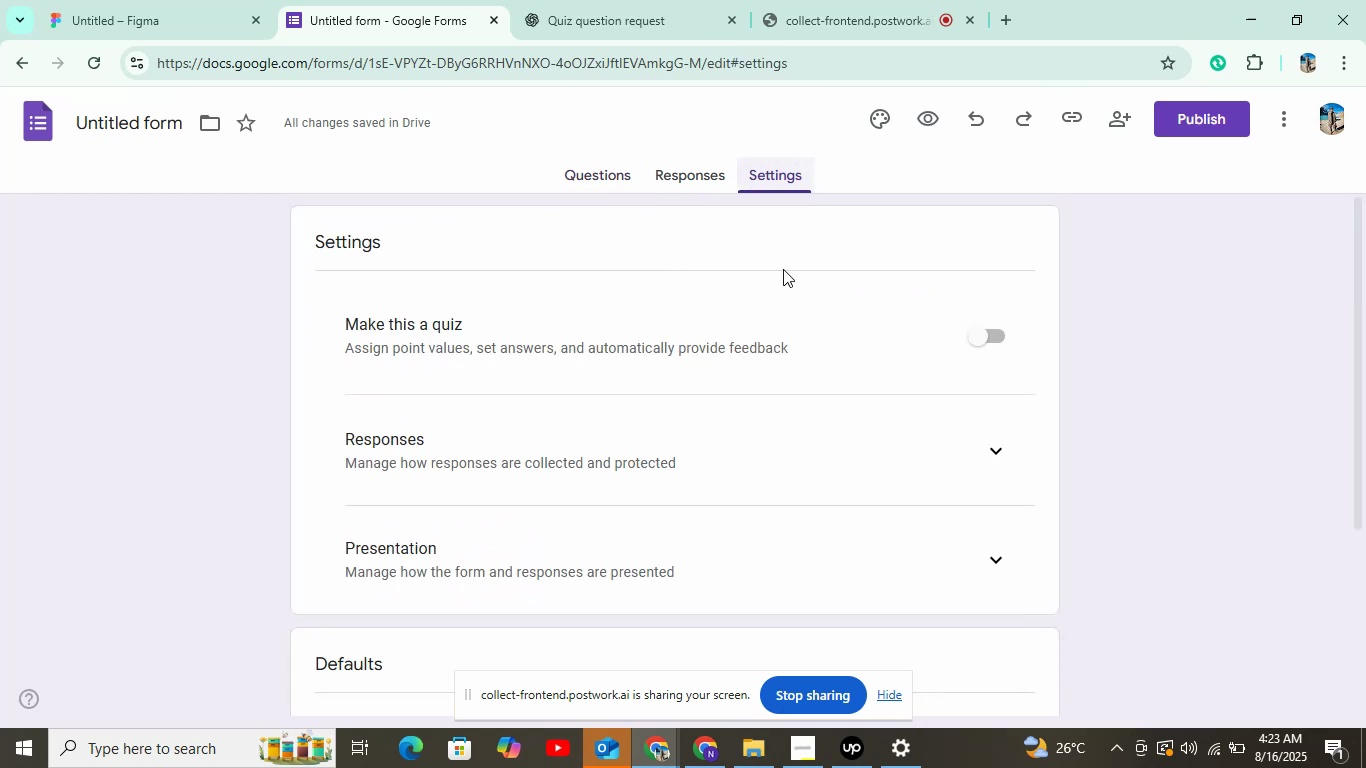 
double_click([965, 327])
 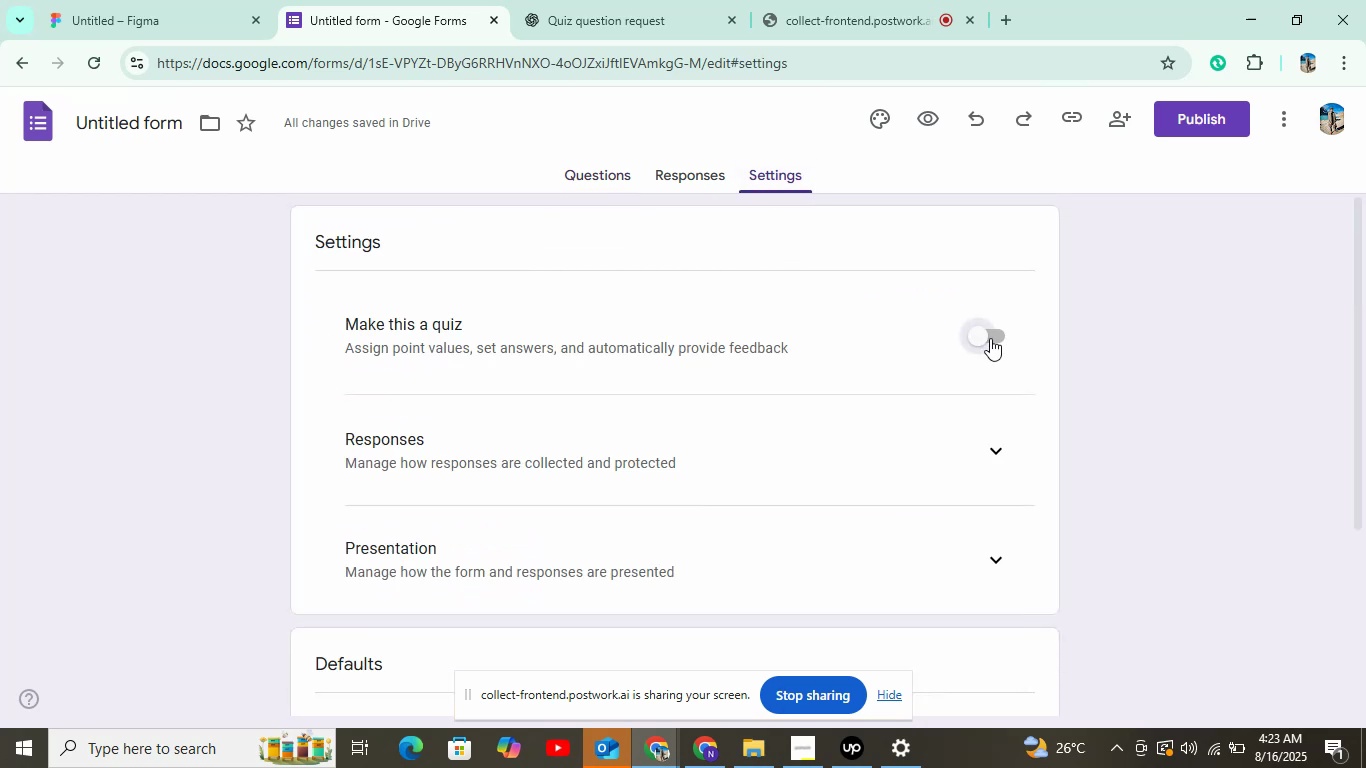 
left_click([599, 172])
 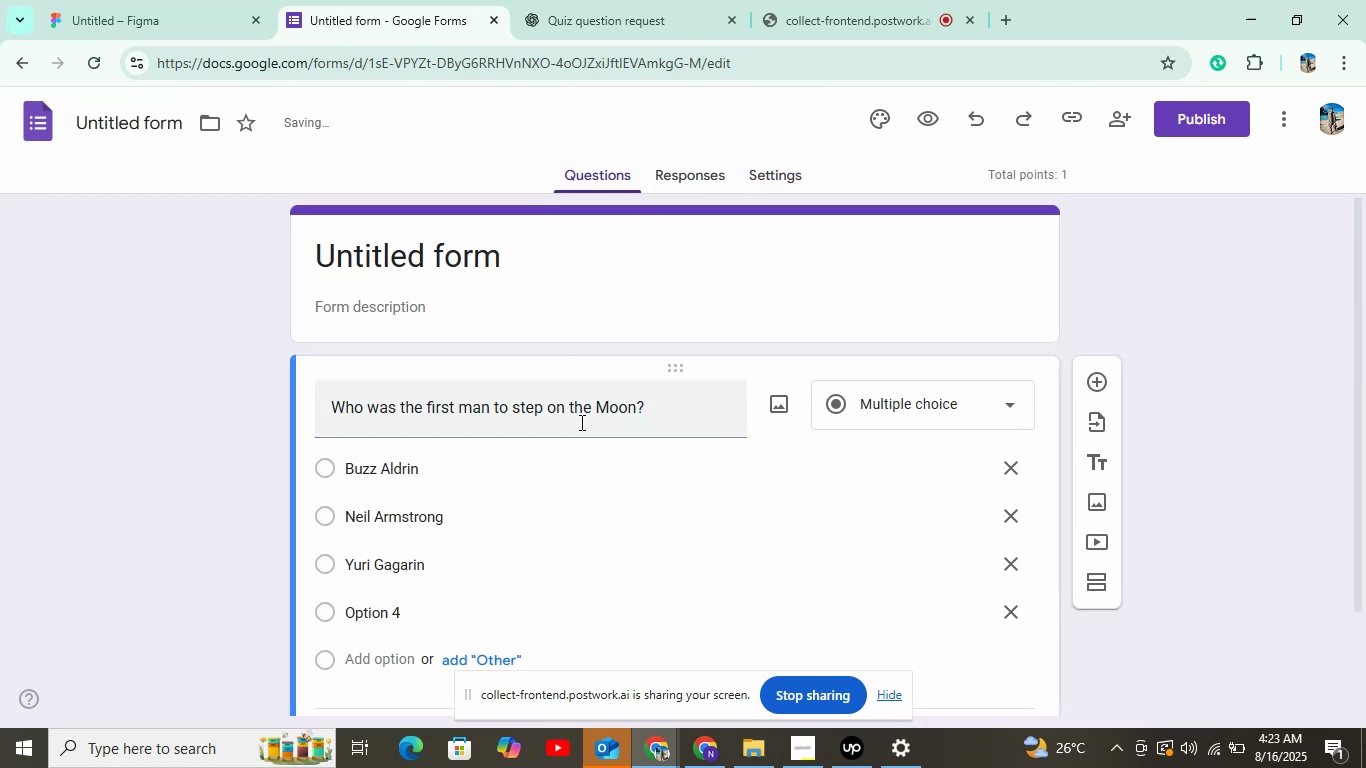 
scroll: coordinate [505, 502], scroll_direction: down, amount: 3.0
 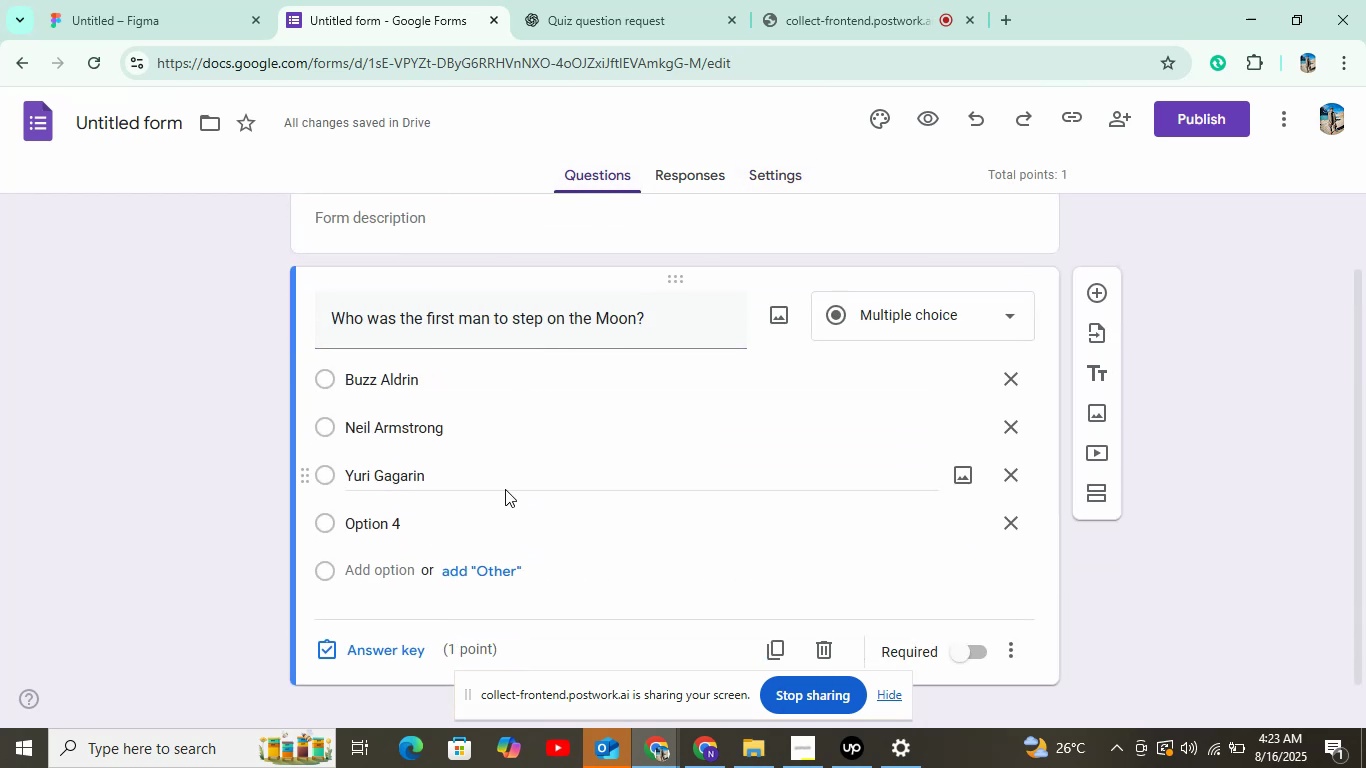 
left_click([610, 16])
 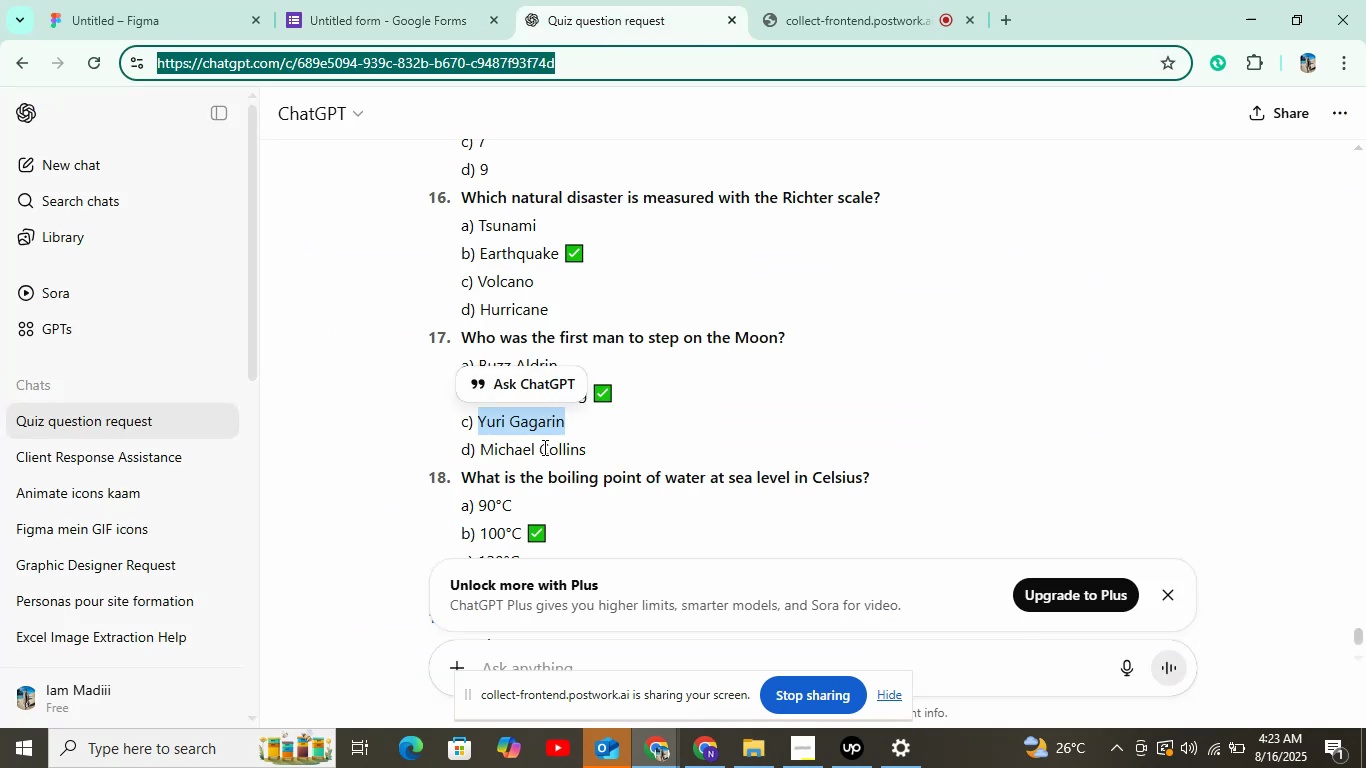 
left_click_drag(start_coordinate=[592, 452], to_coordinate=[480, 451])
 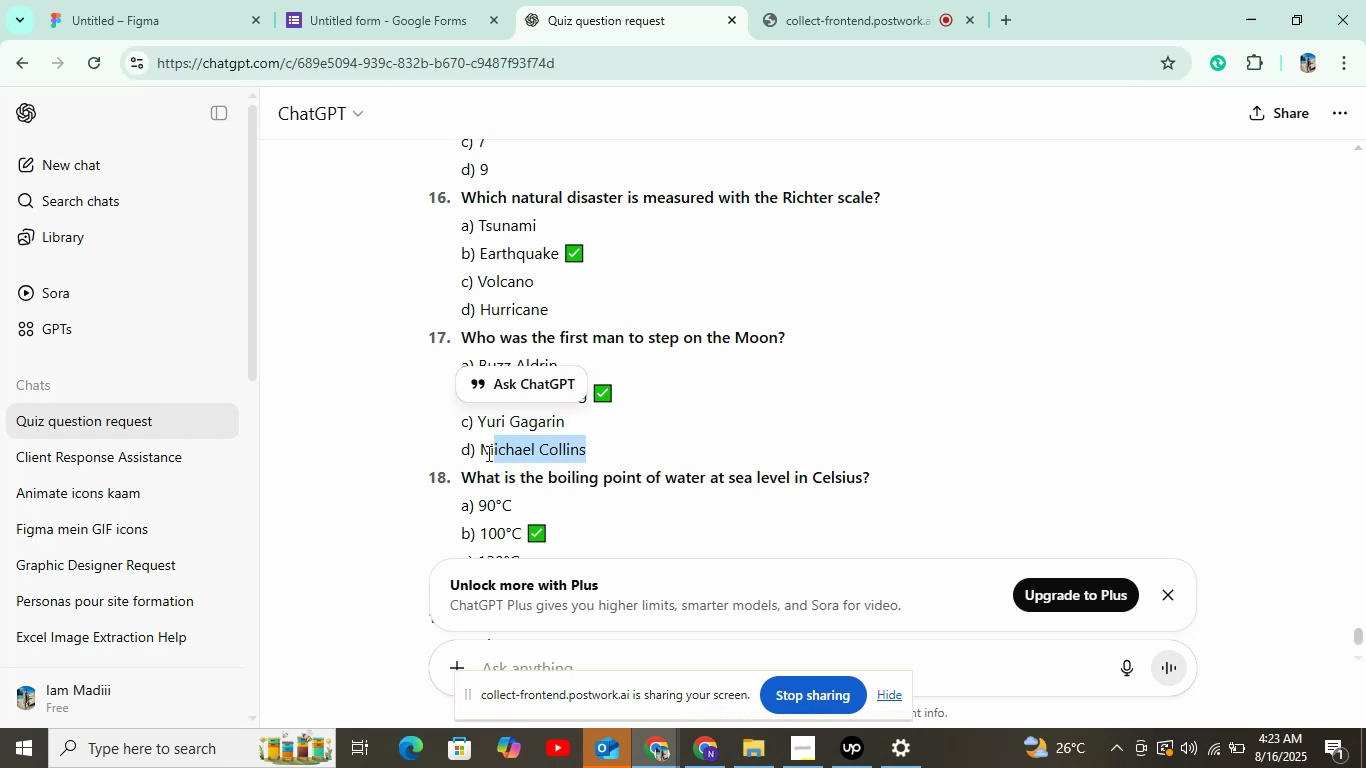 
key(Control+C)
 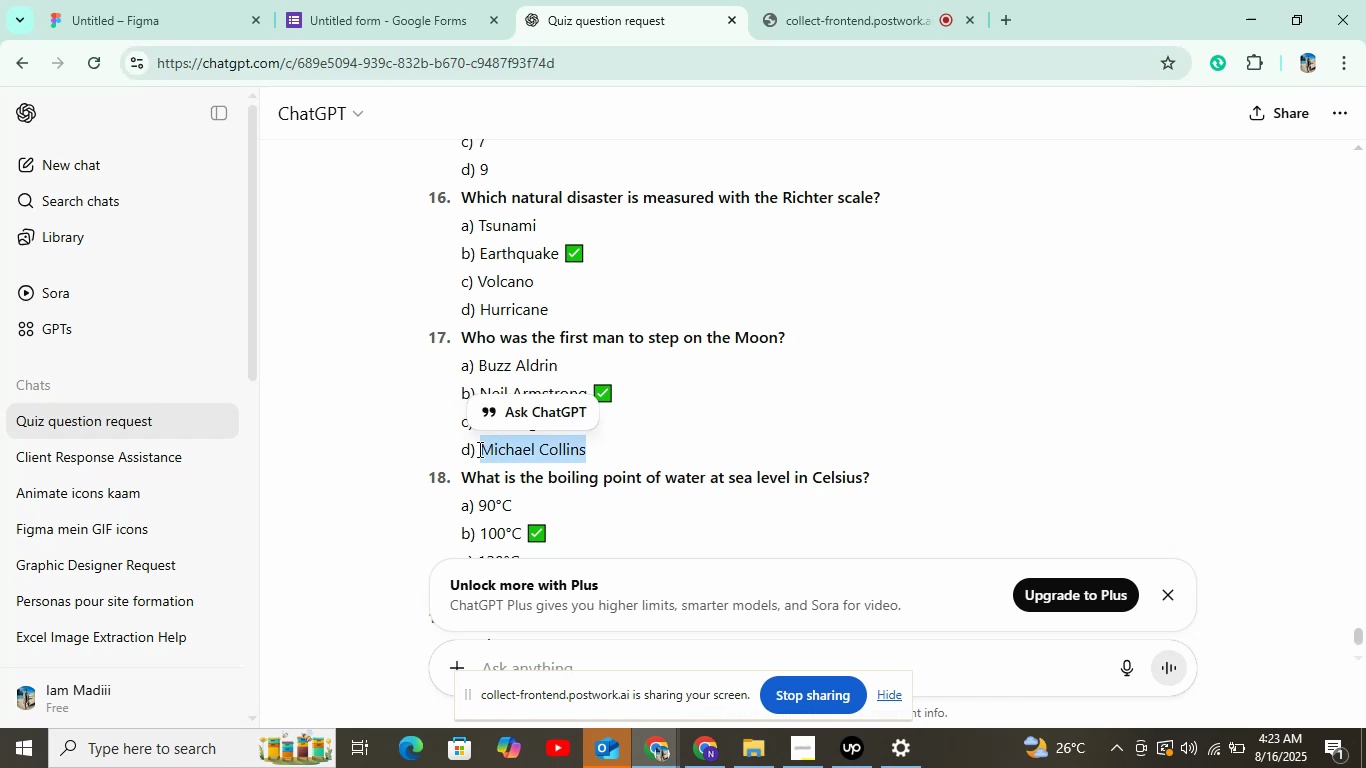 
left_click([413, 1])
 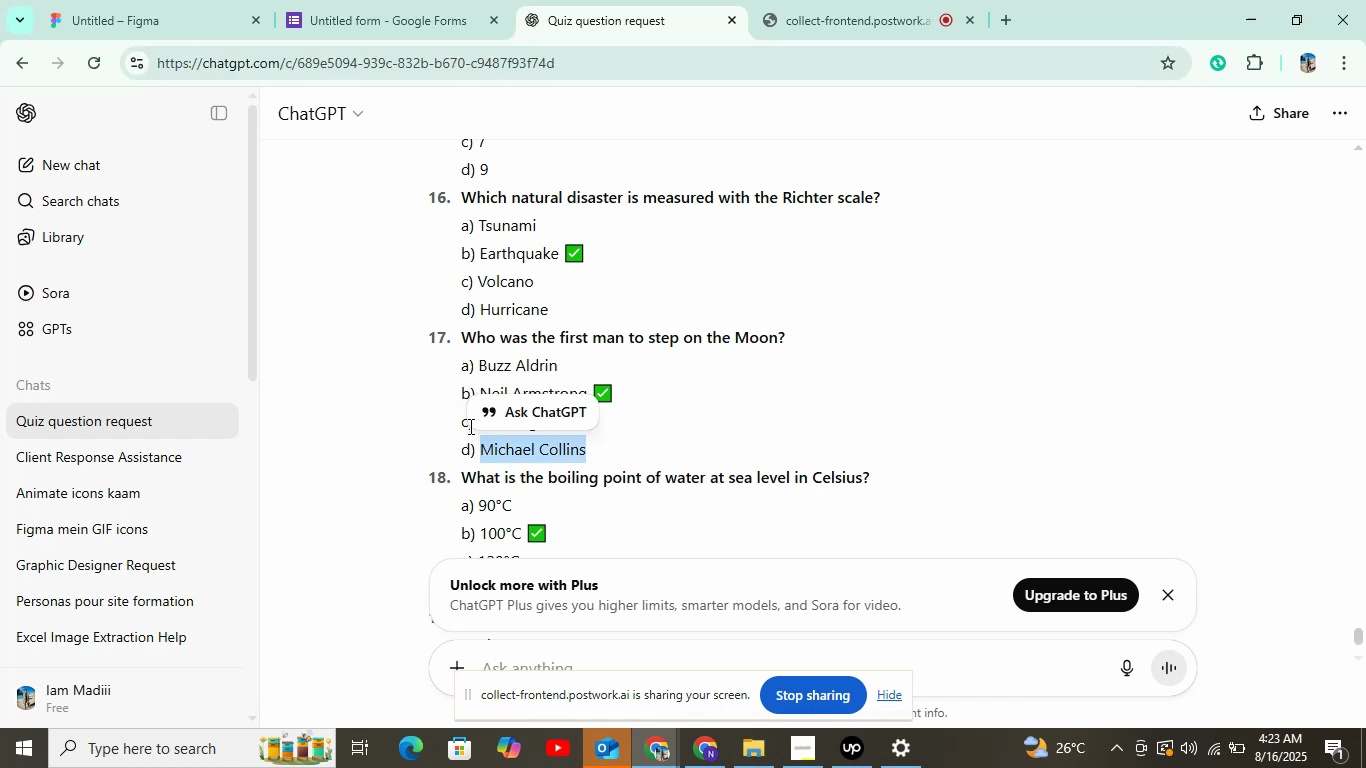 
key(Control+V)
 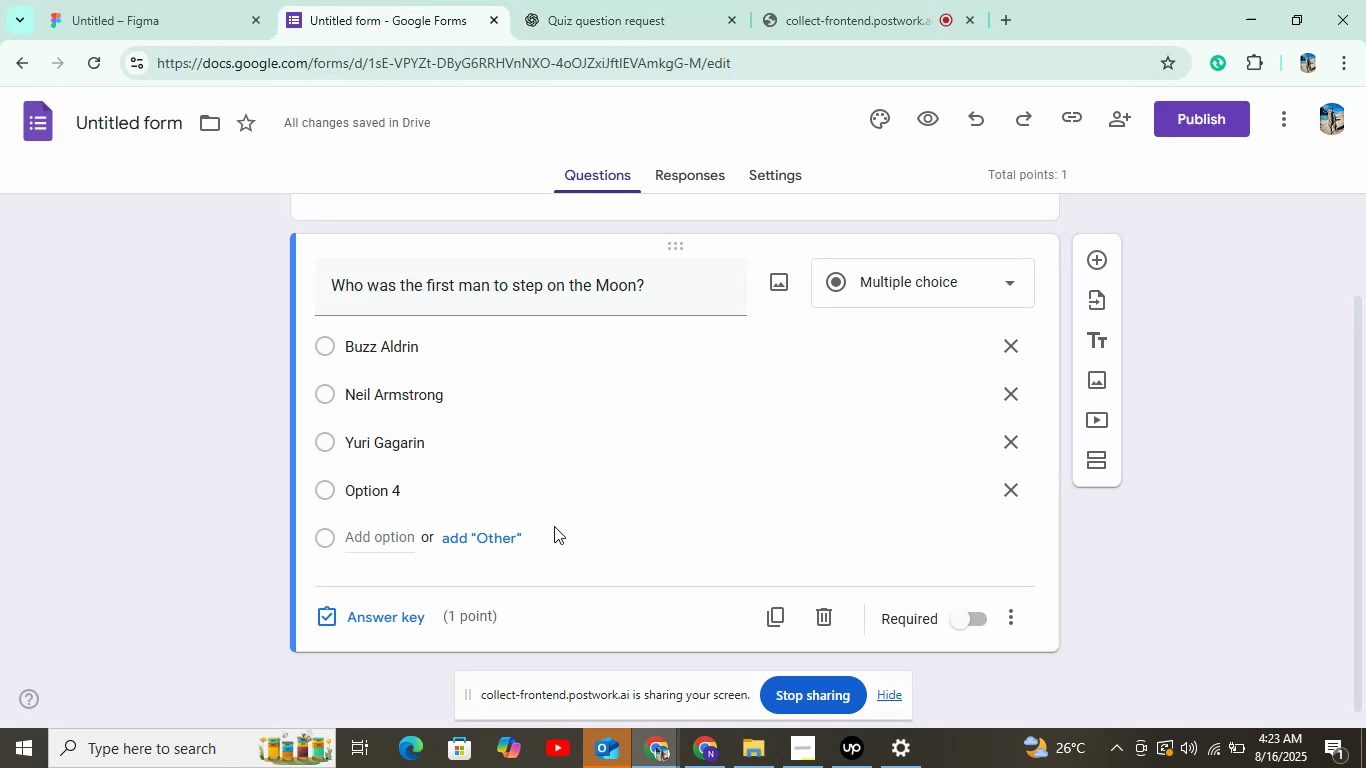 
left_click([398, 491])
 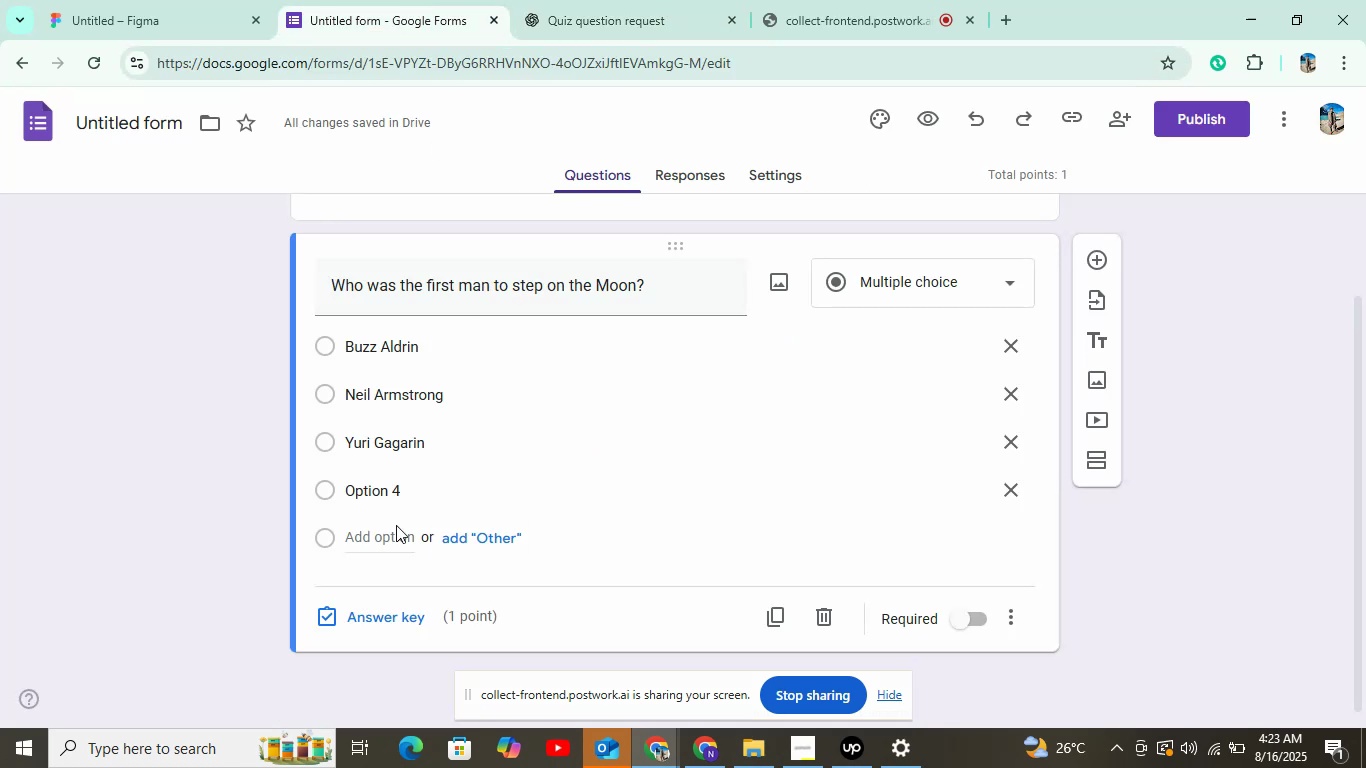 
key(Control+V)
 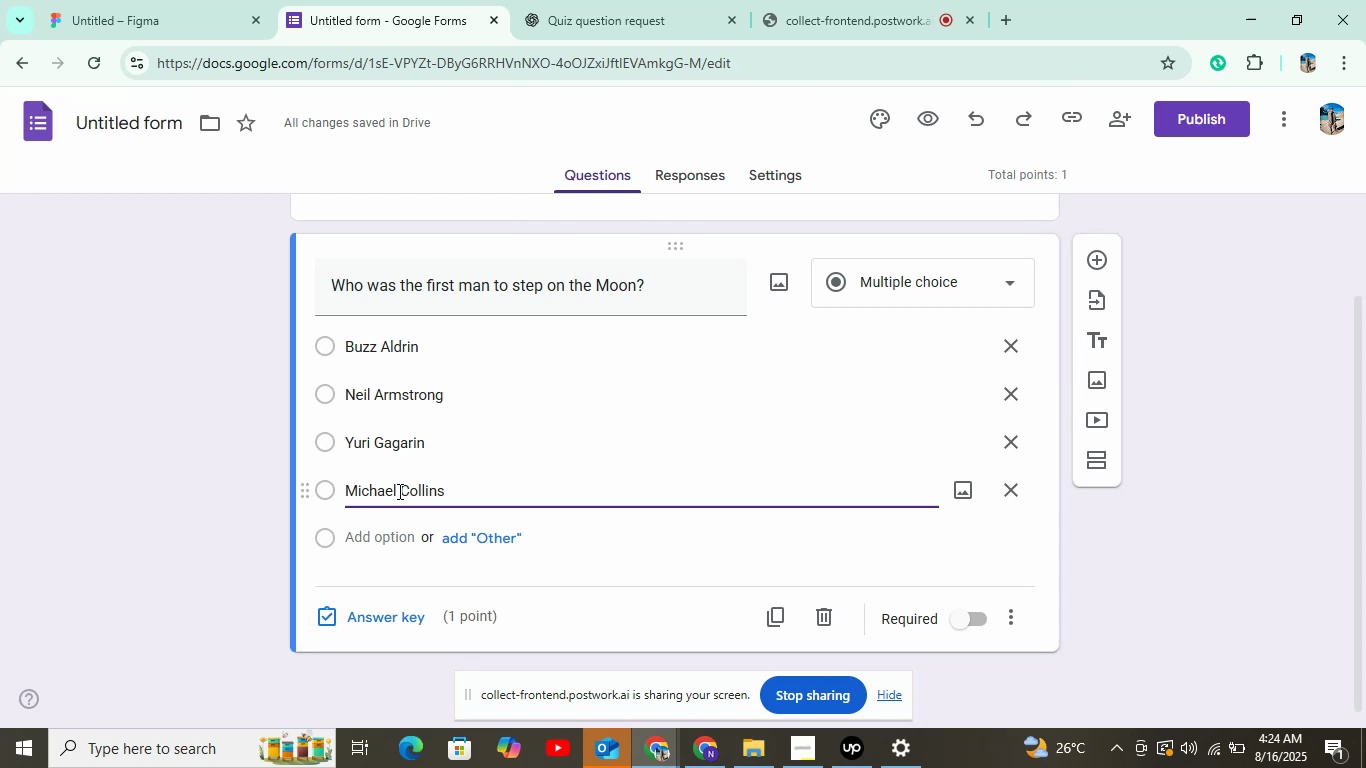 
wait(58.17)
 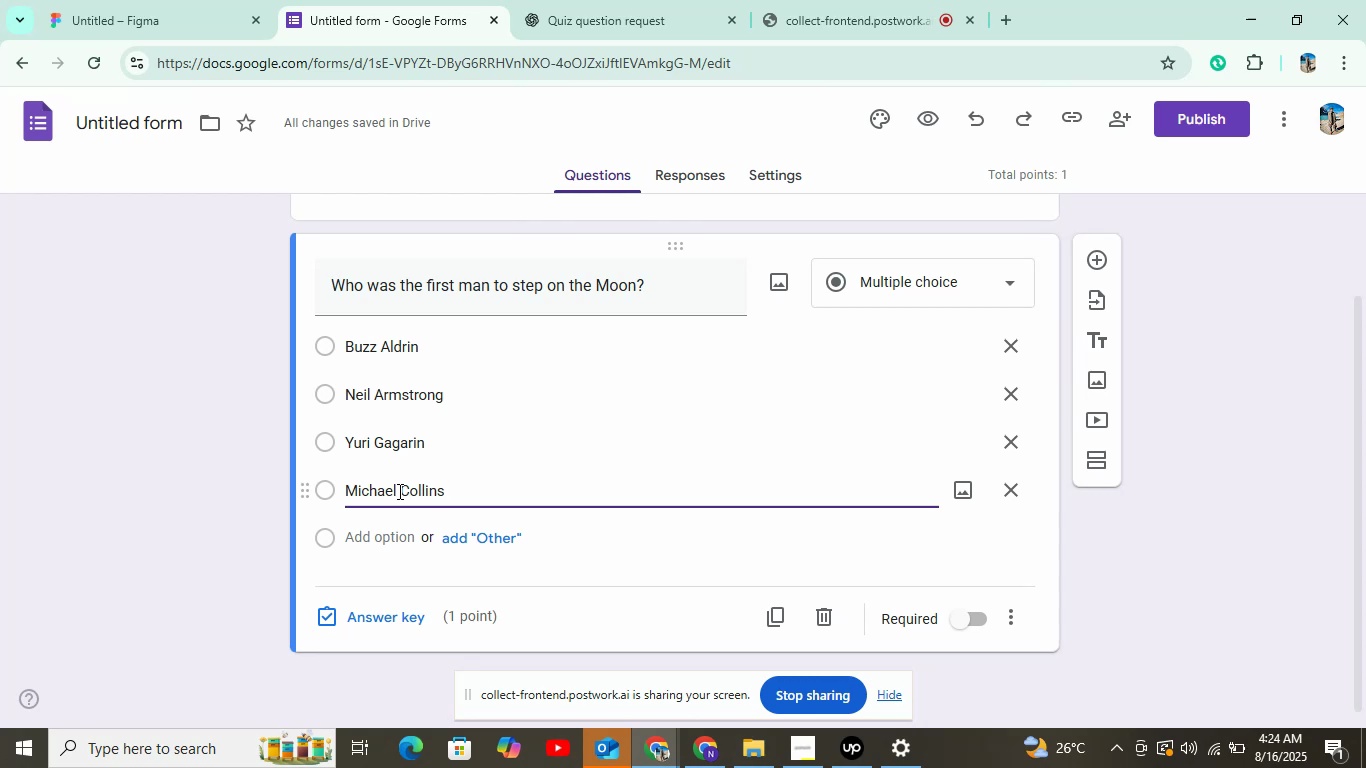 
left_click([351, 618])
 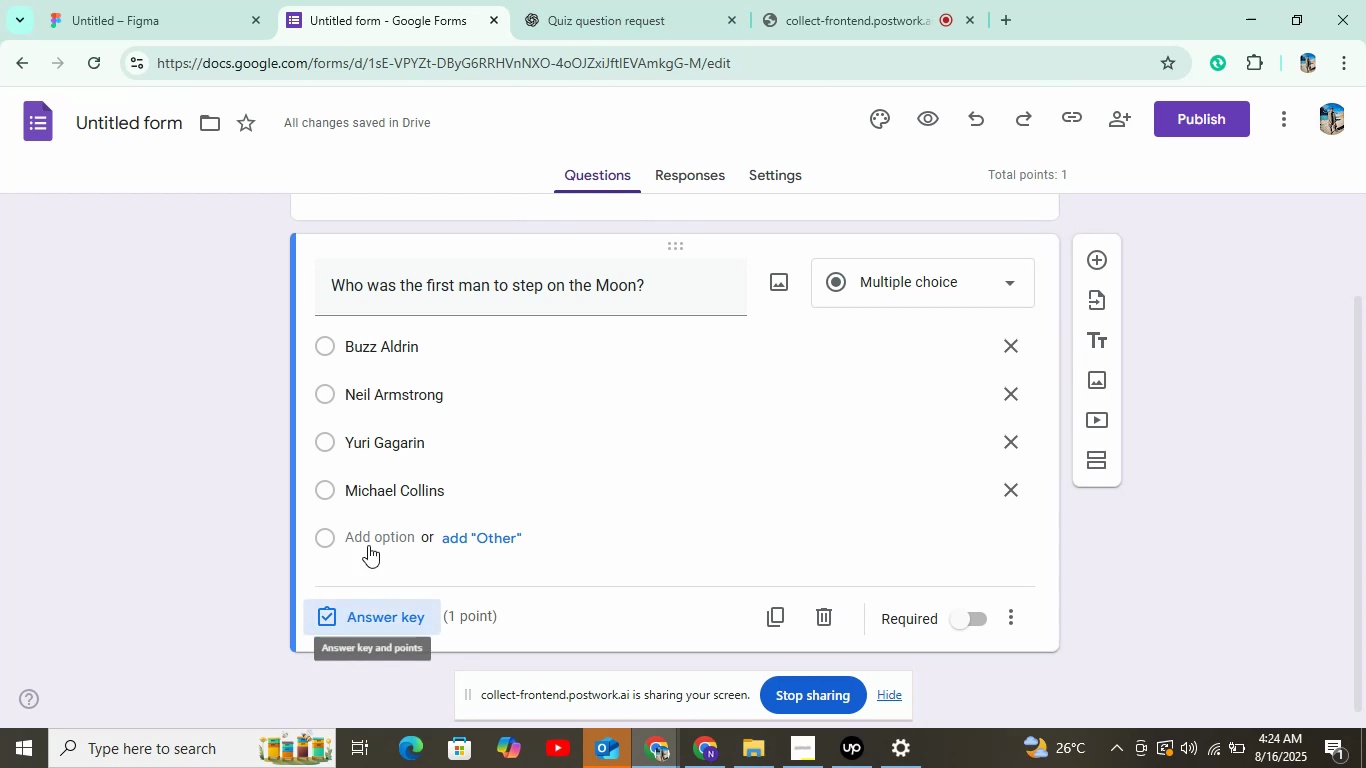 
left_click([401, 438])
 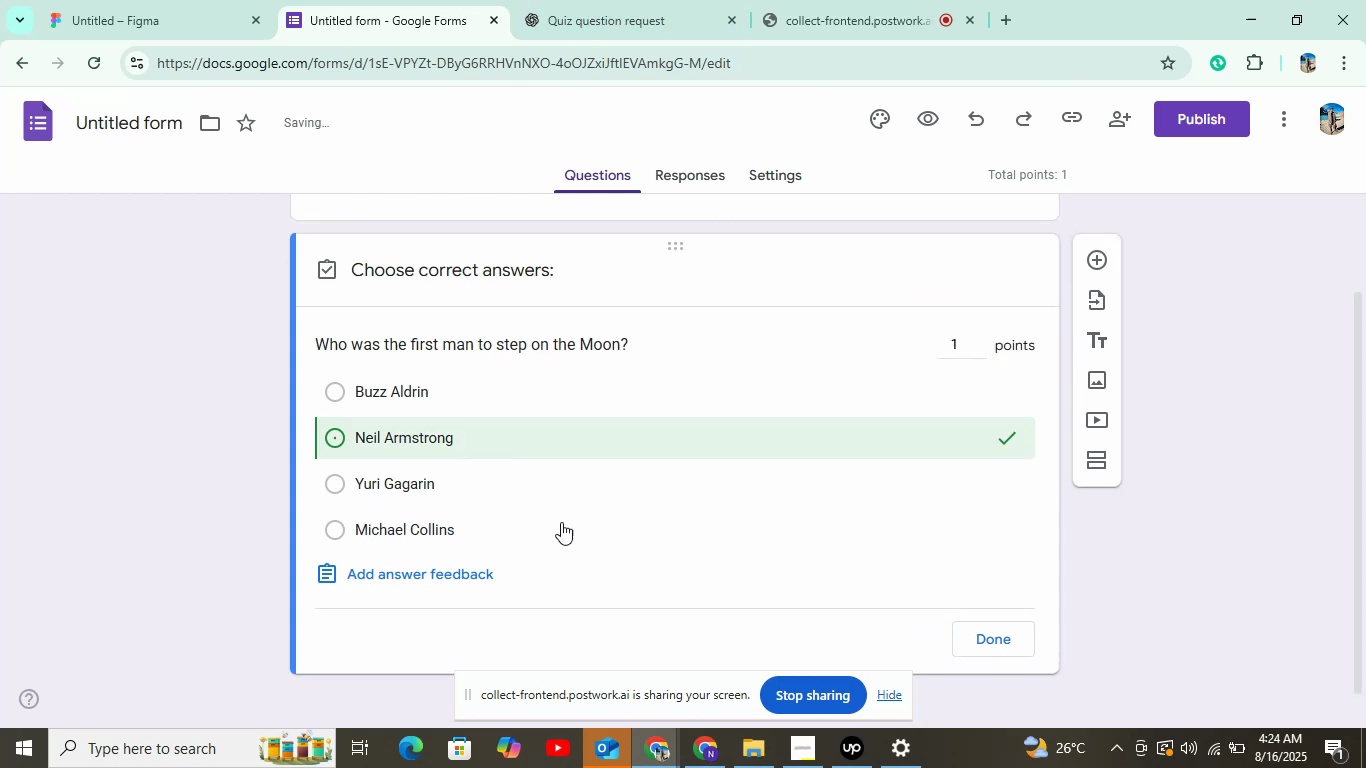 
left_click([956, 628])
 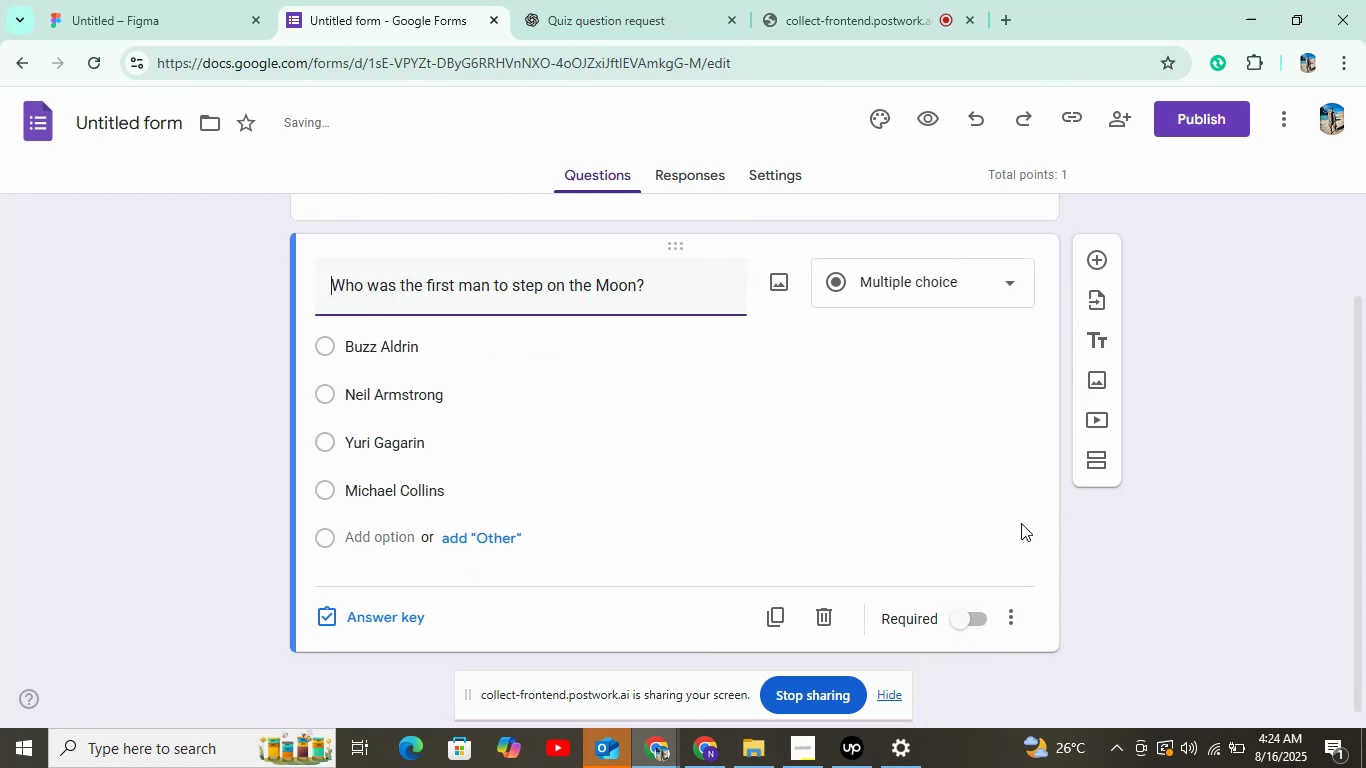 
left_click([1095, 257])
 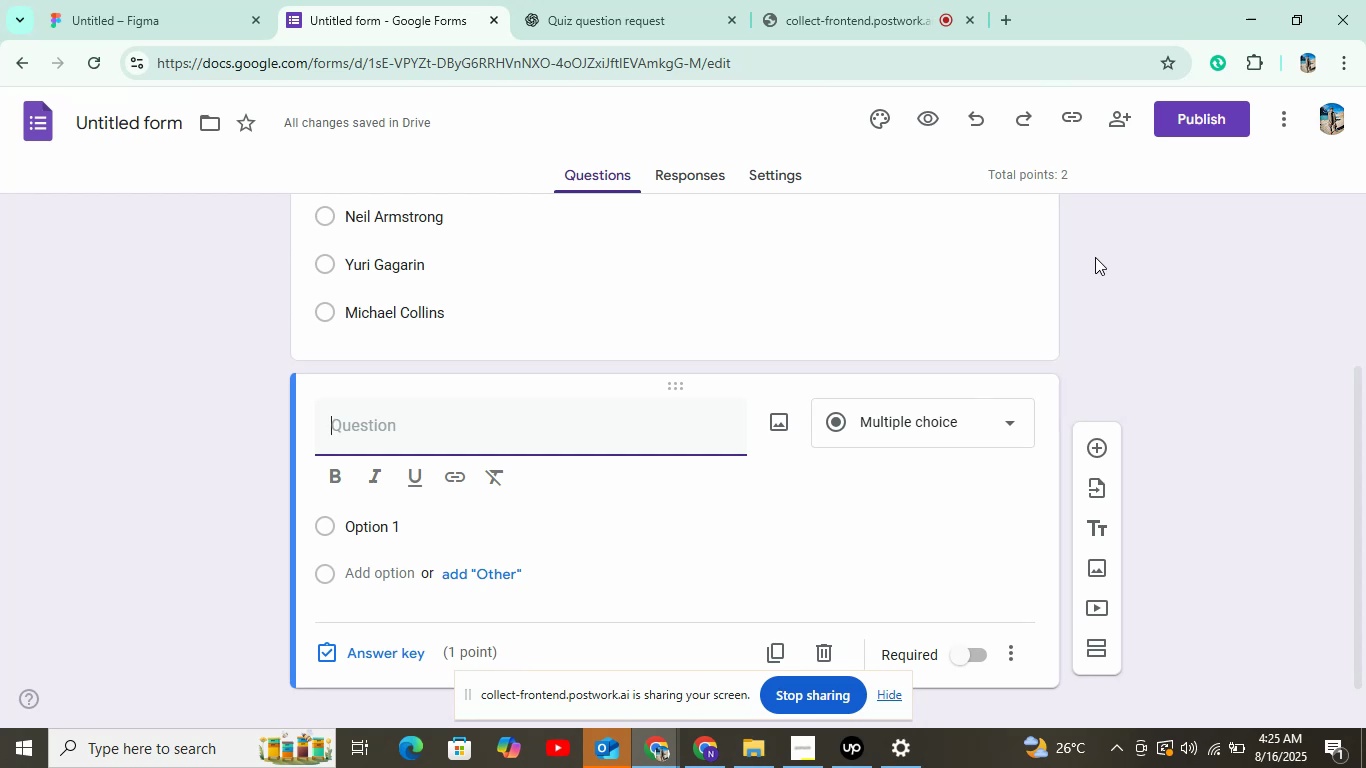 
wait(56.68)
 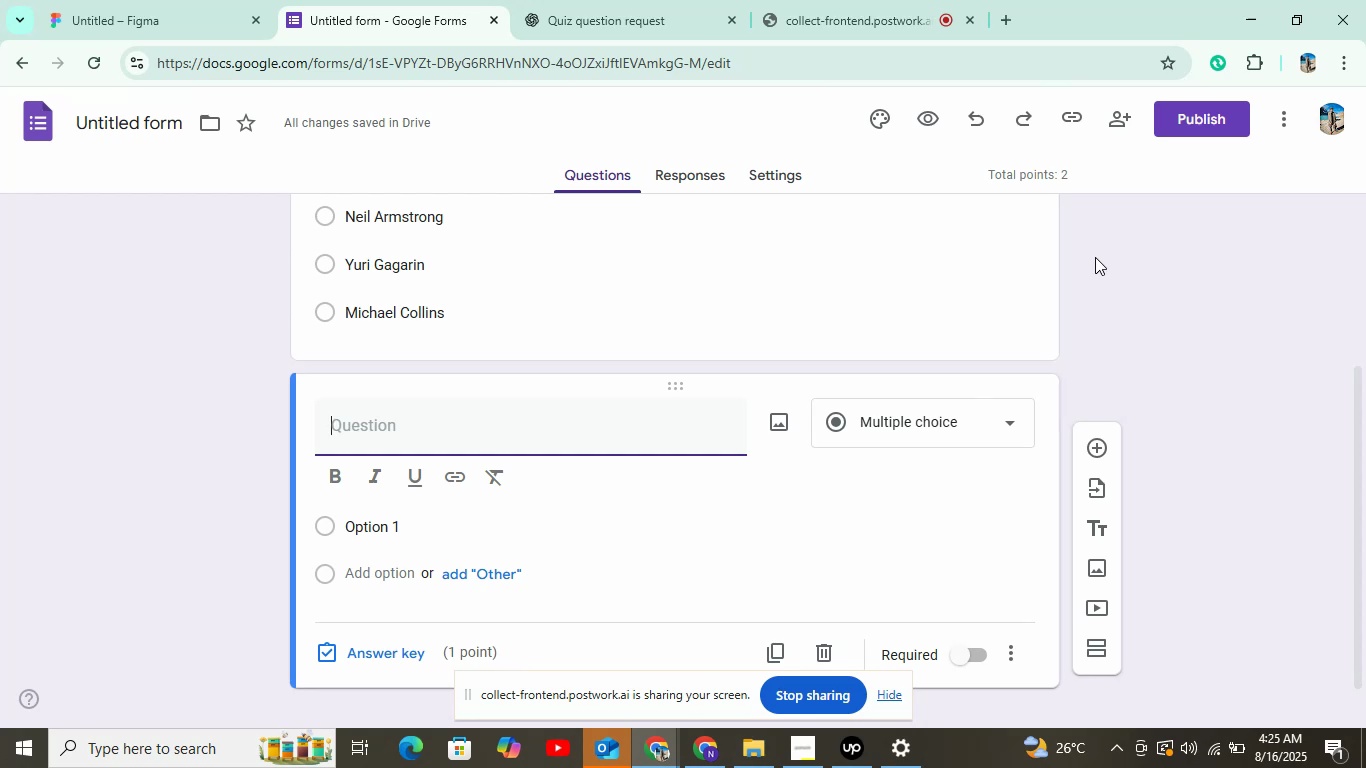 
left_click([621, 27])
 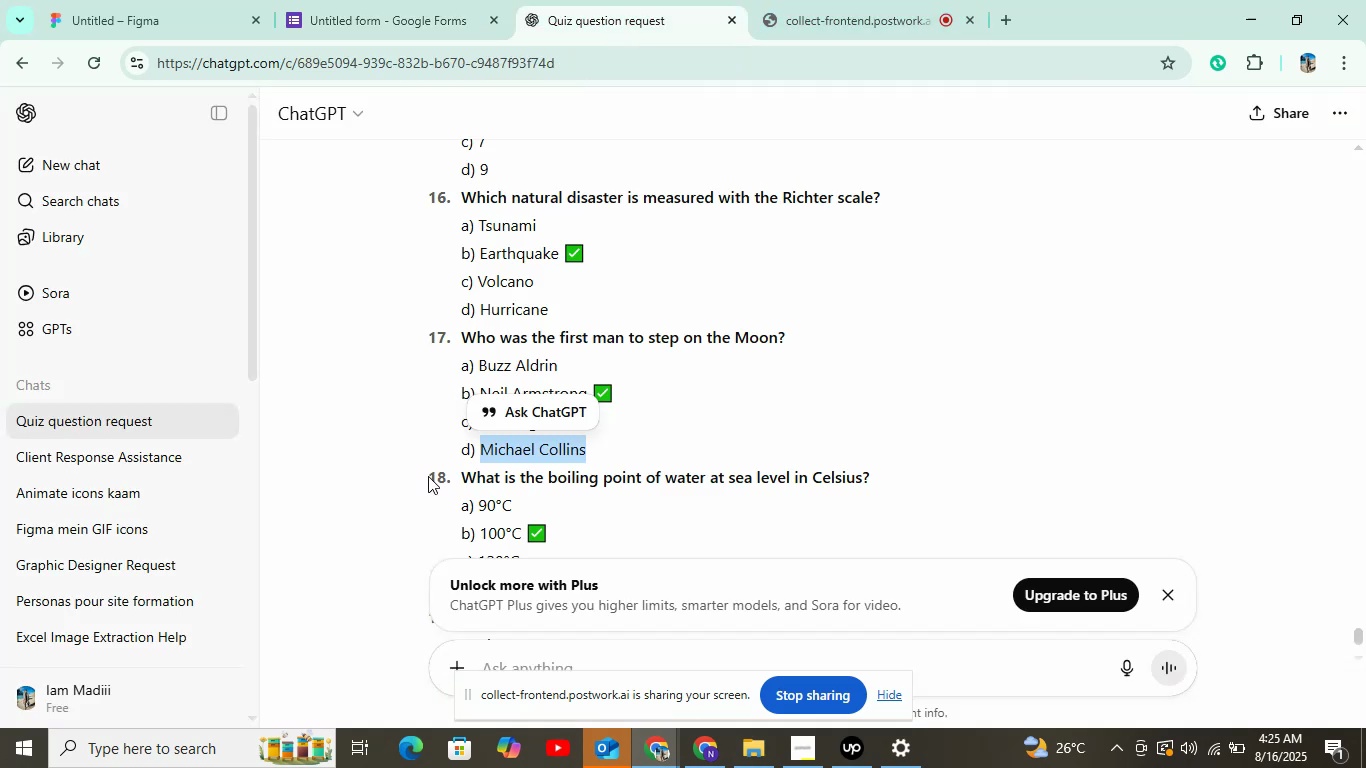 
left_click_drag(start_coordinate=[461, 475], to_coordinate=[871, 464])
 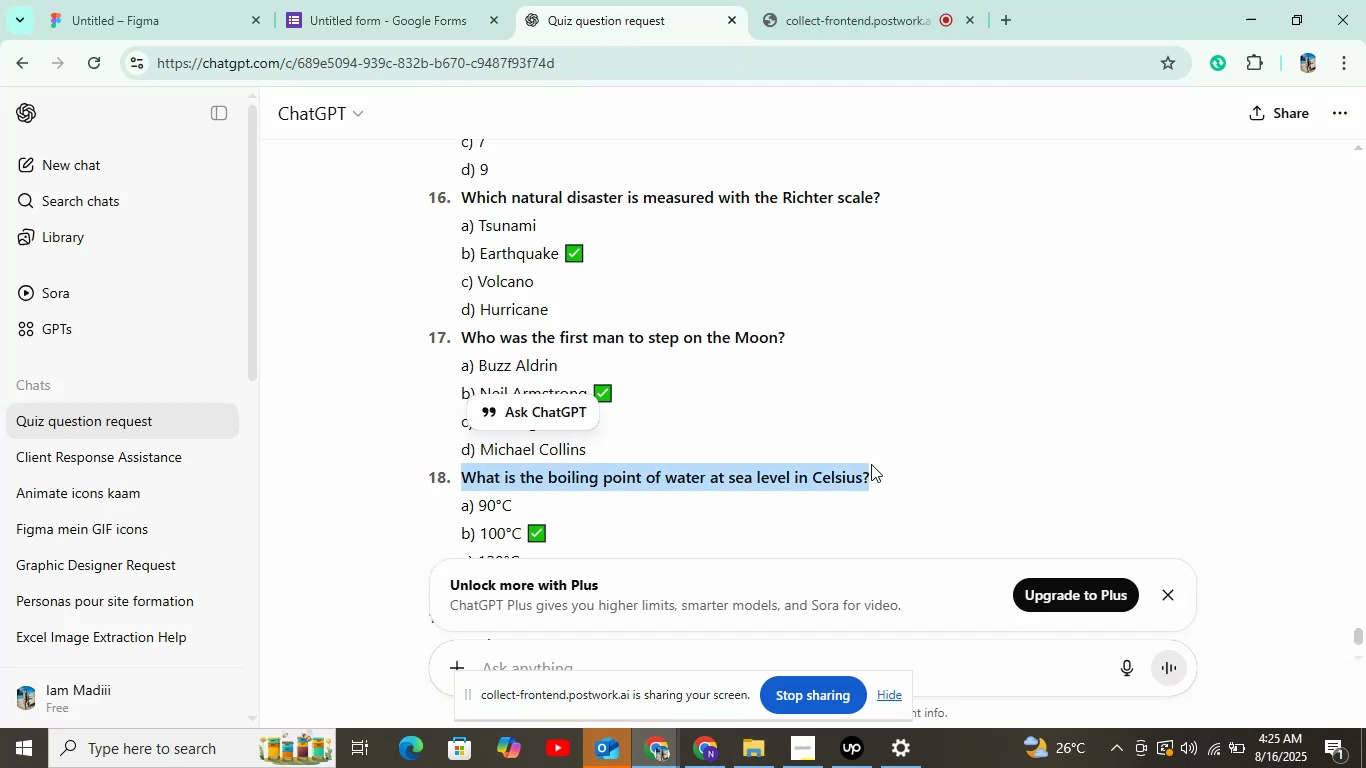 
key(Control+C)
 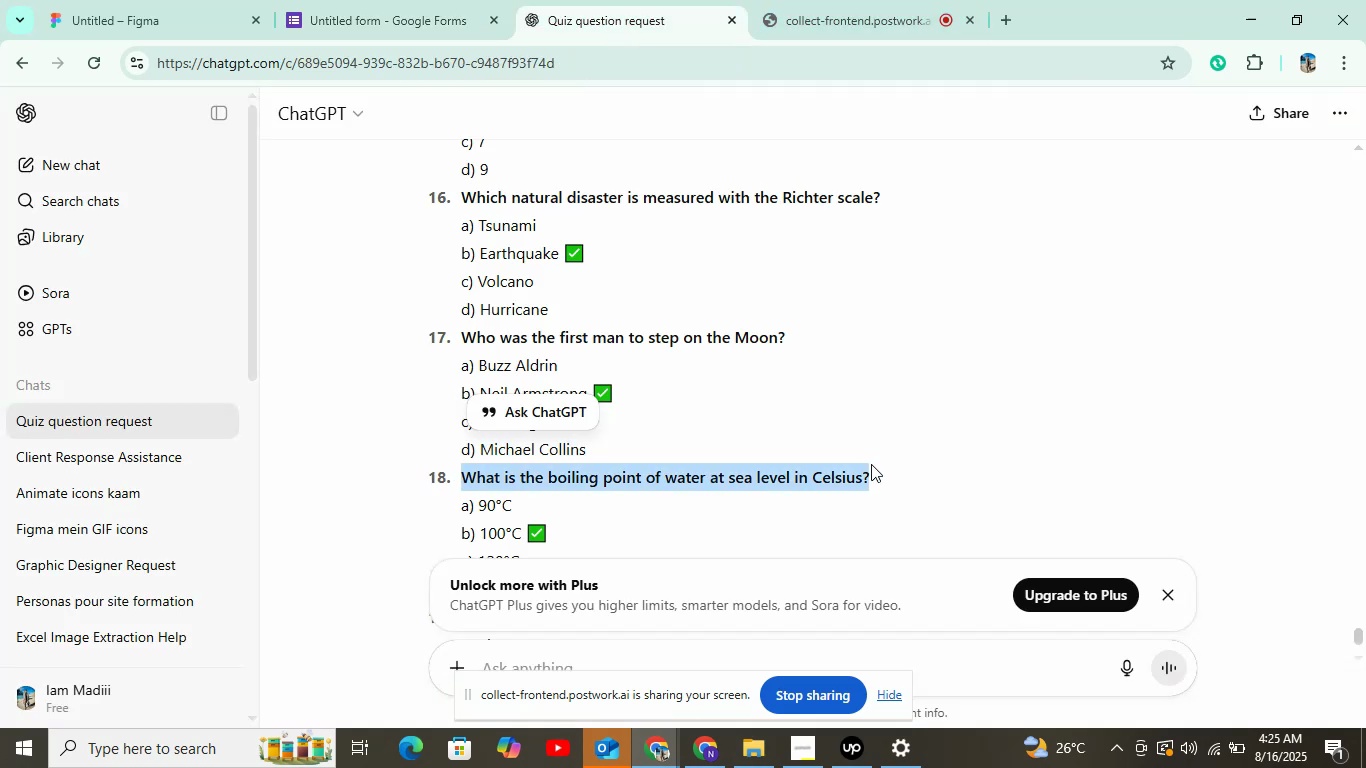 
key(Control+C)
 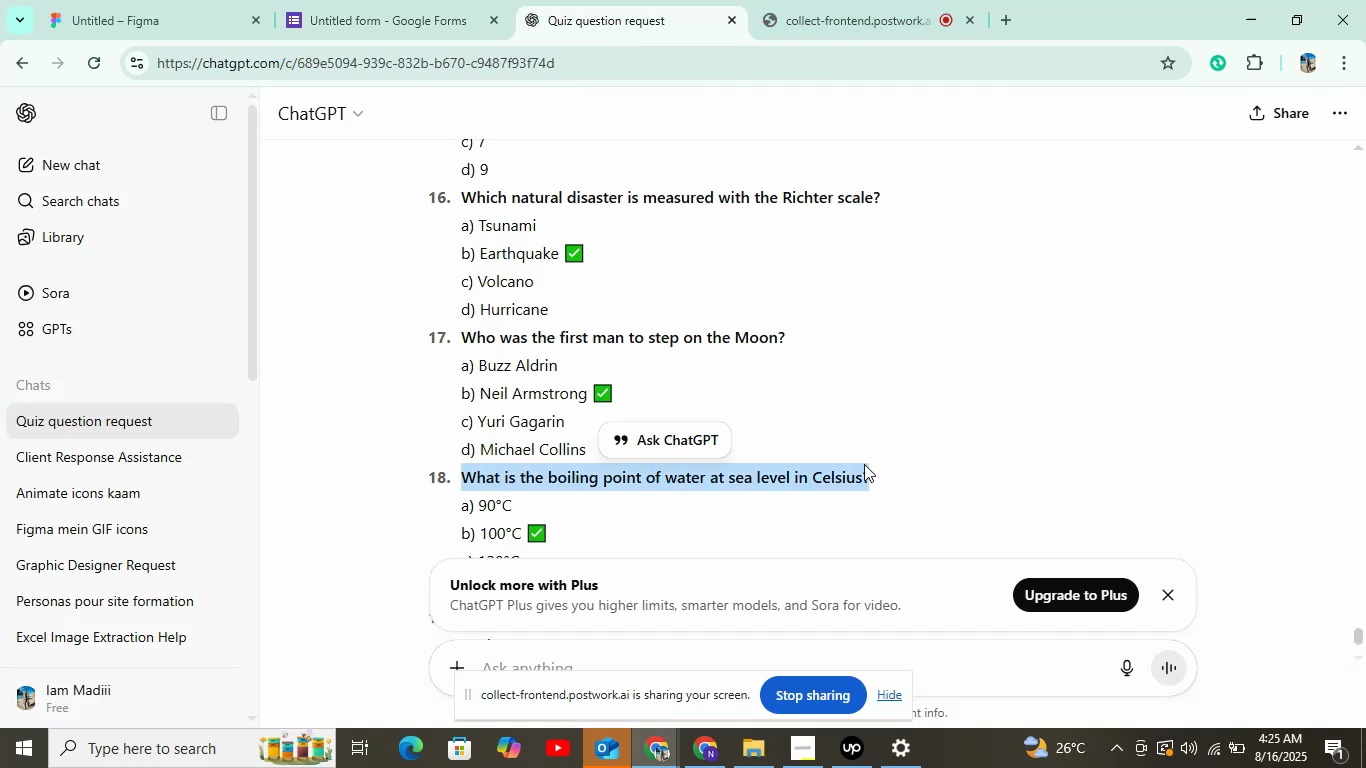 
left_click([373, 0])
 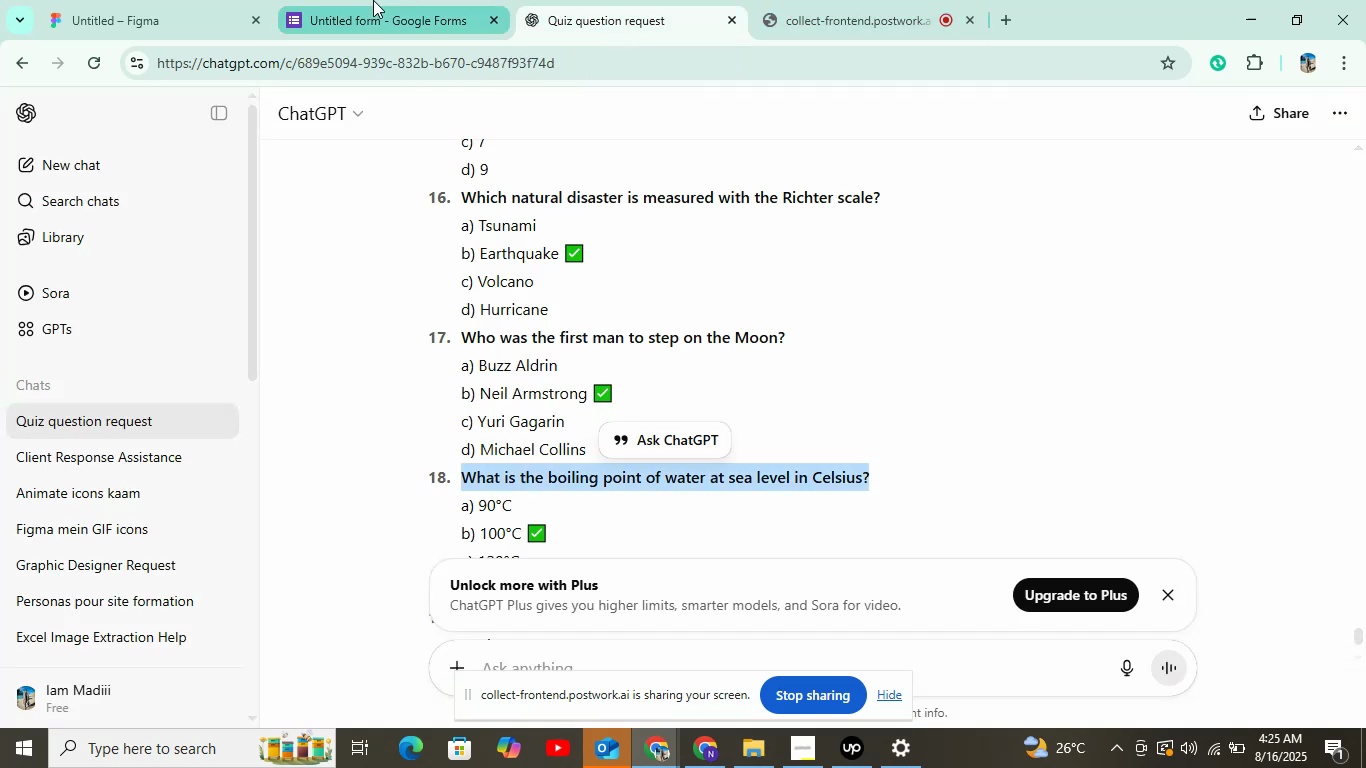 
key(Control+V)
 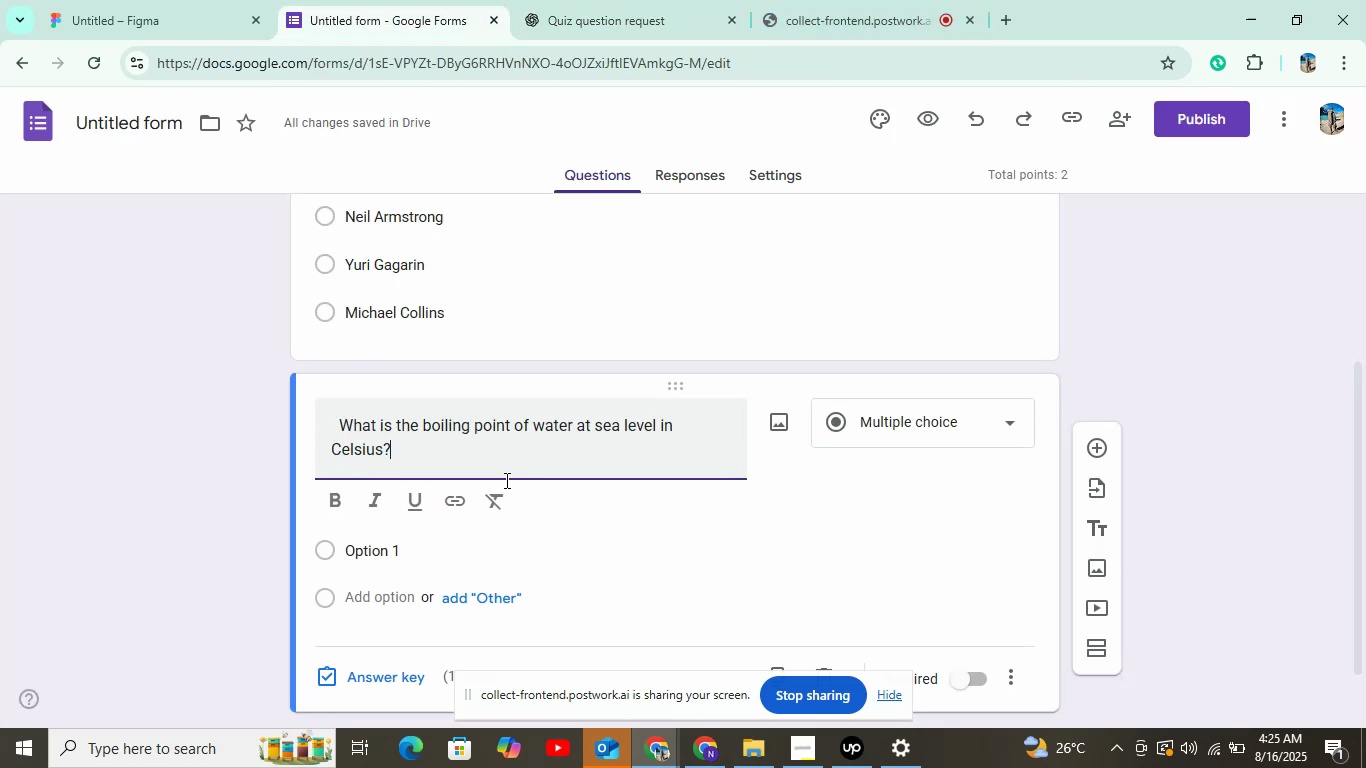 
left_click([416, 551])
 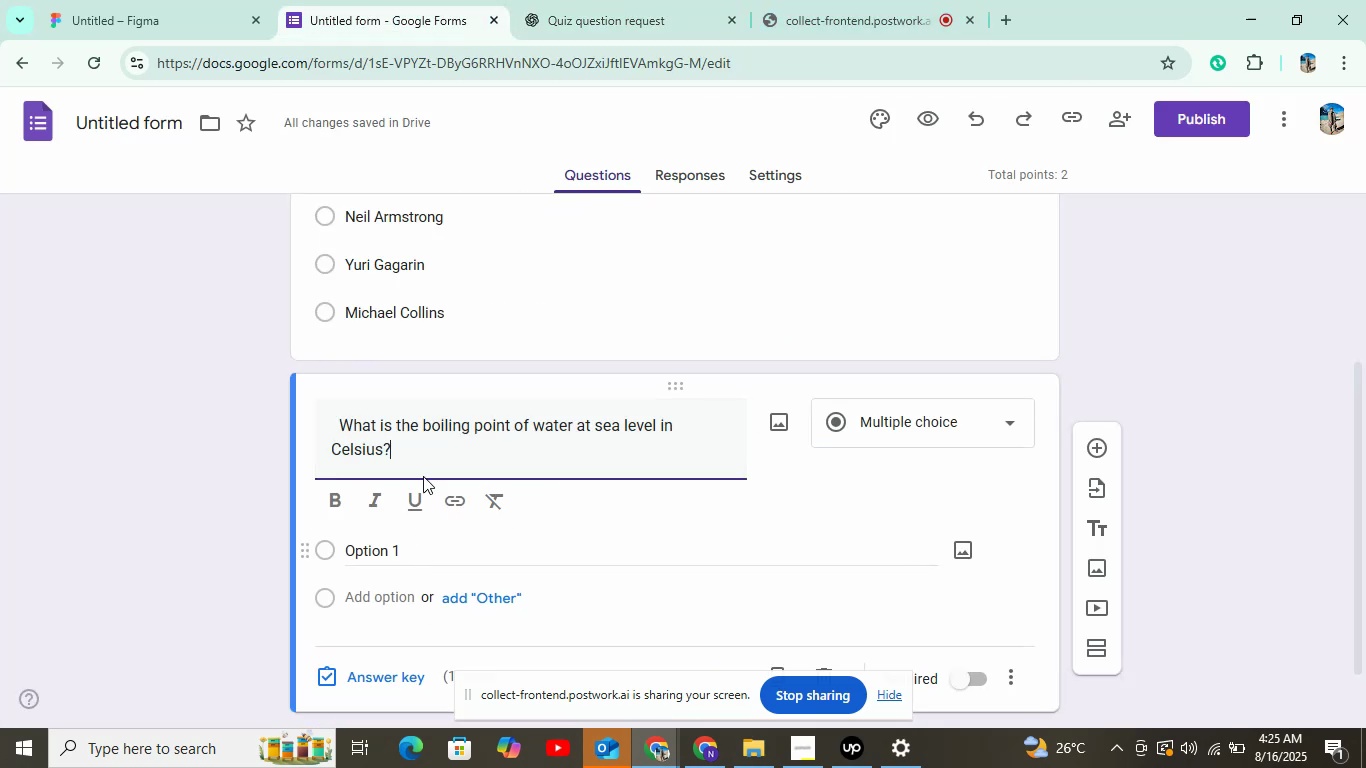 
left_click([528, 15])
 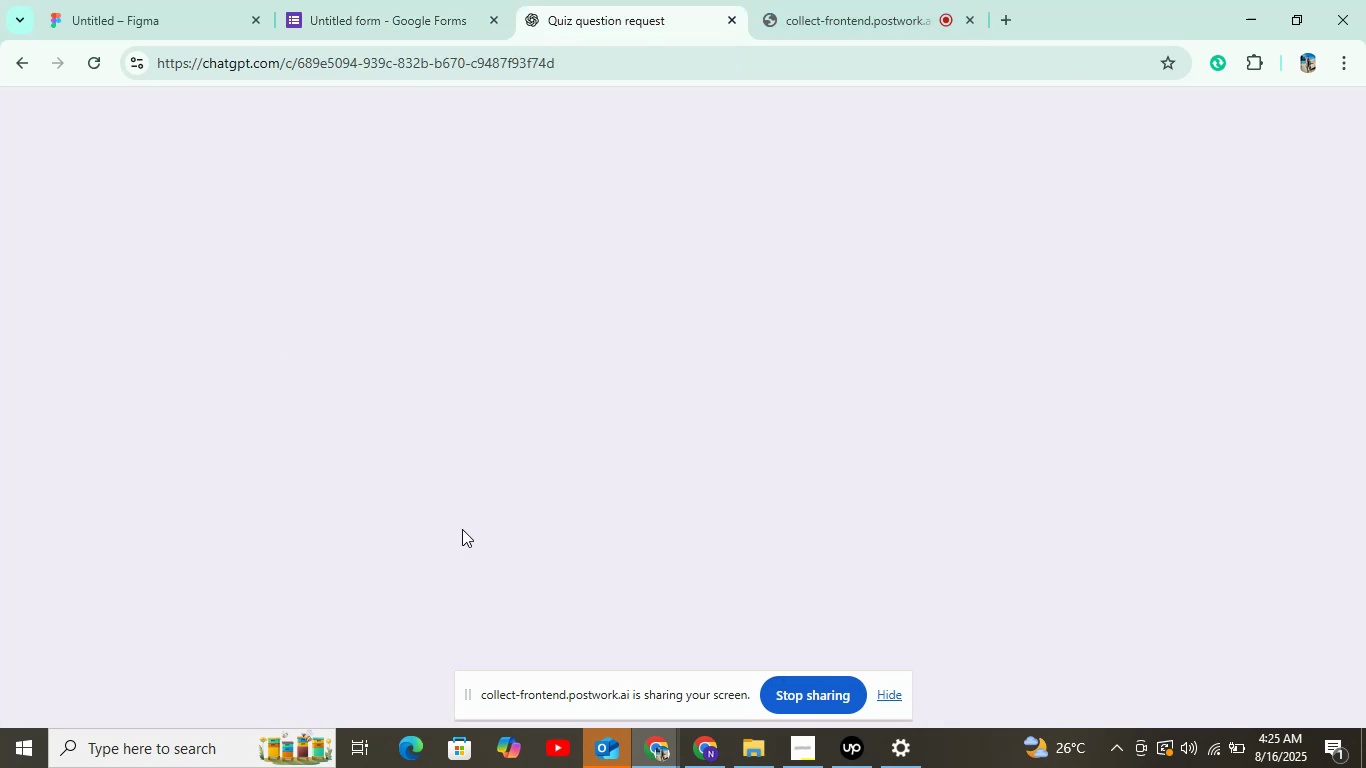 
scroll: coordinate [502, 521], scroll_direction: down, amount: 2.0
 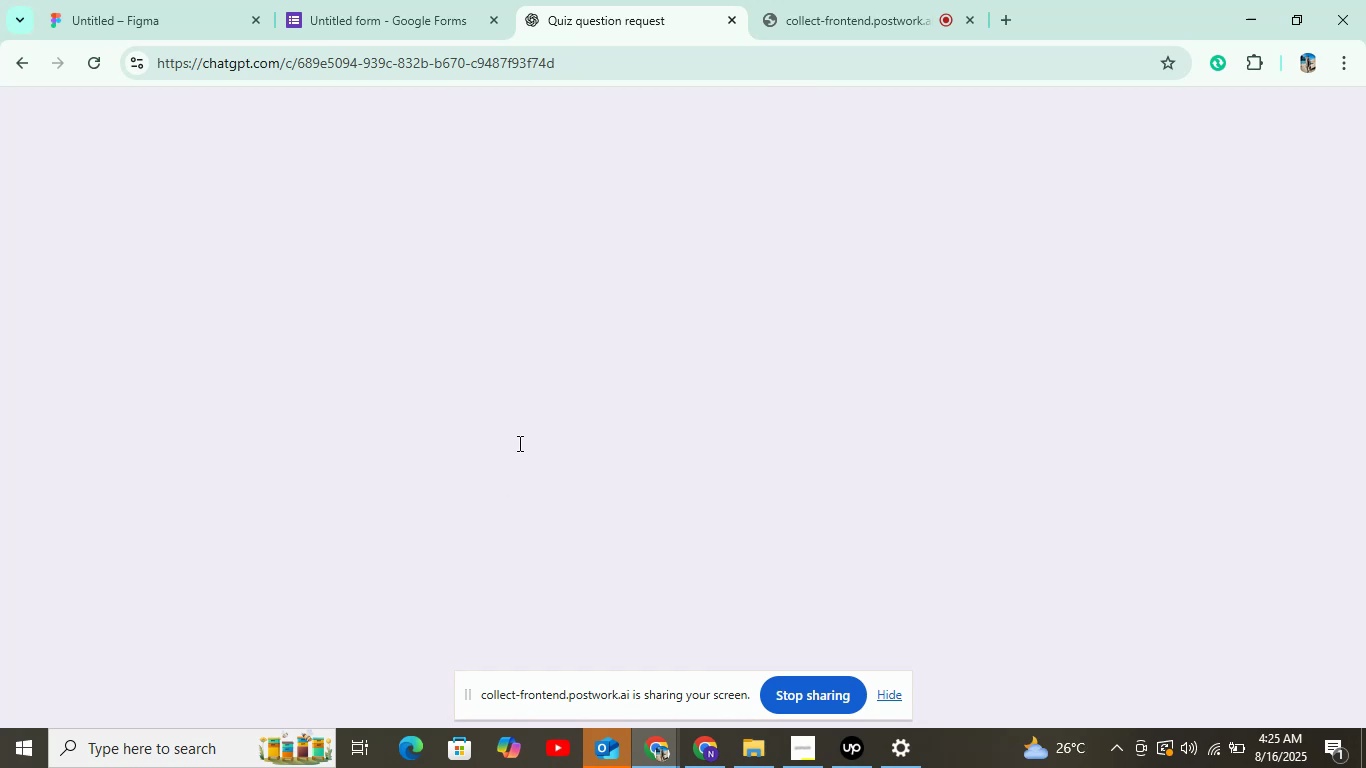 
left_click_drag(start_coordinate=[483, 308], to_coordinate=[506, 307])
 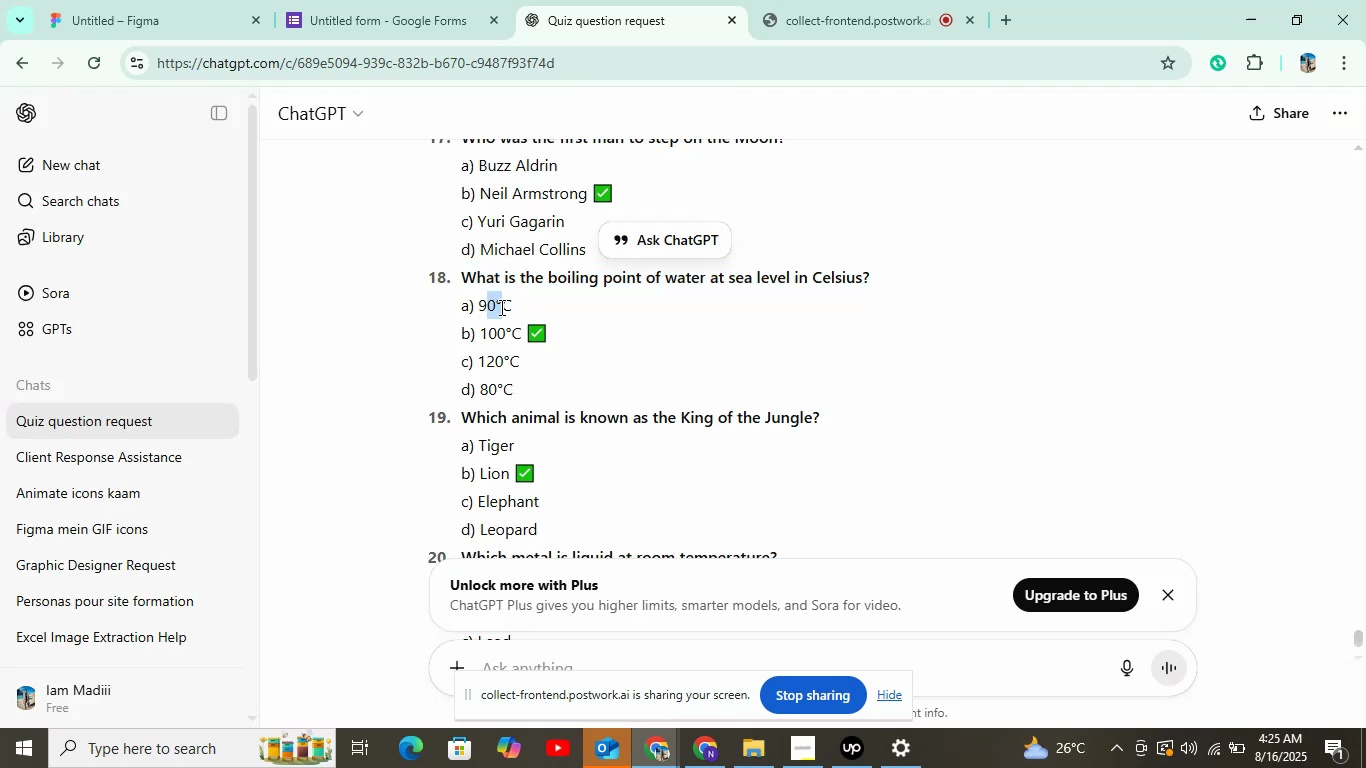 
left_click_drag(start_coordinate=[518, 306], to_coordinate=[479, 308])
 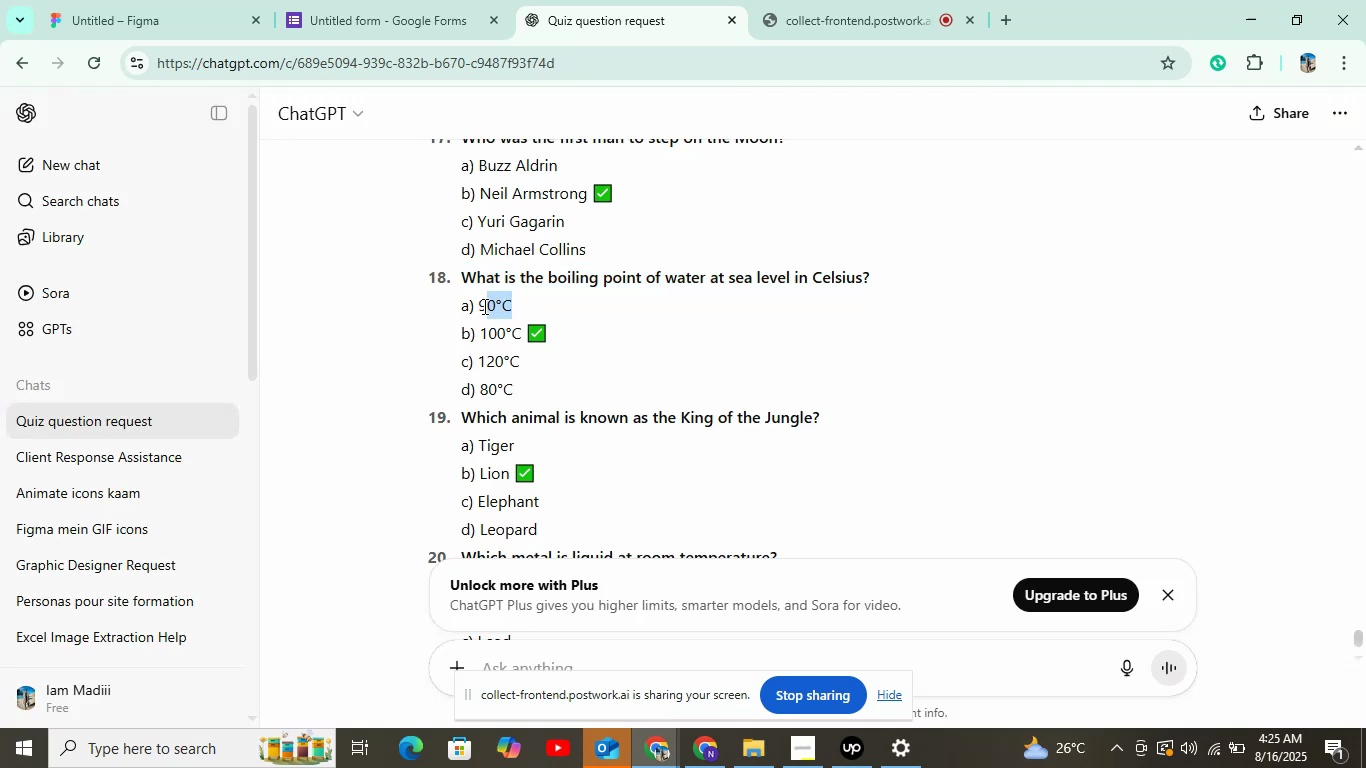 
key(Control+C)
 